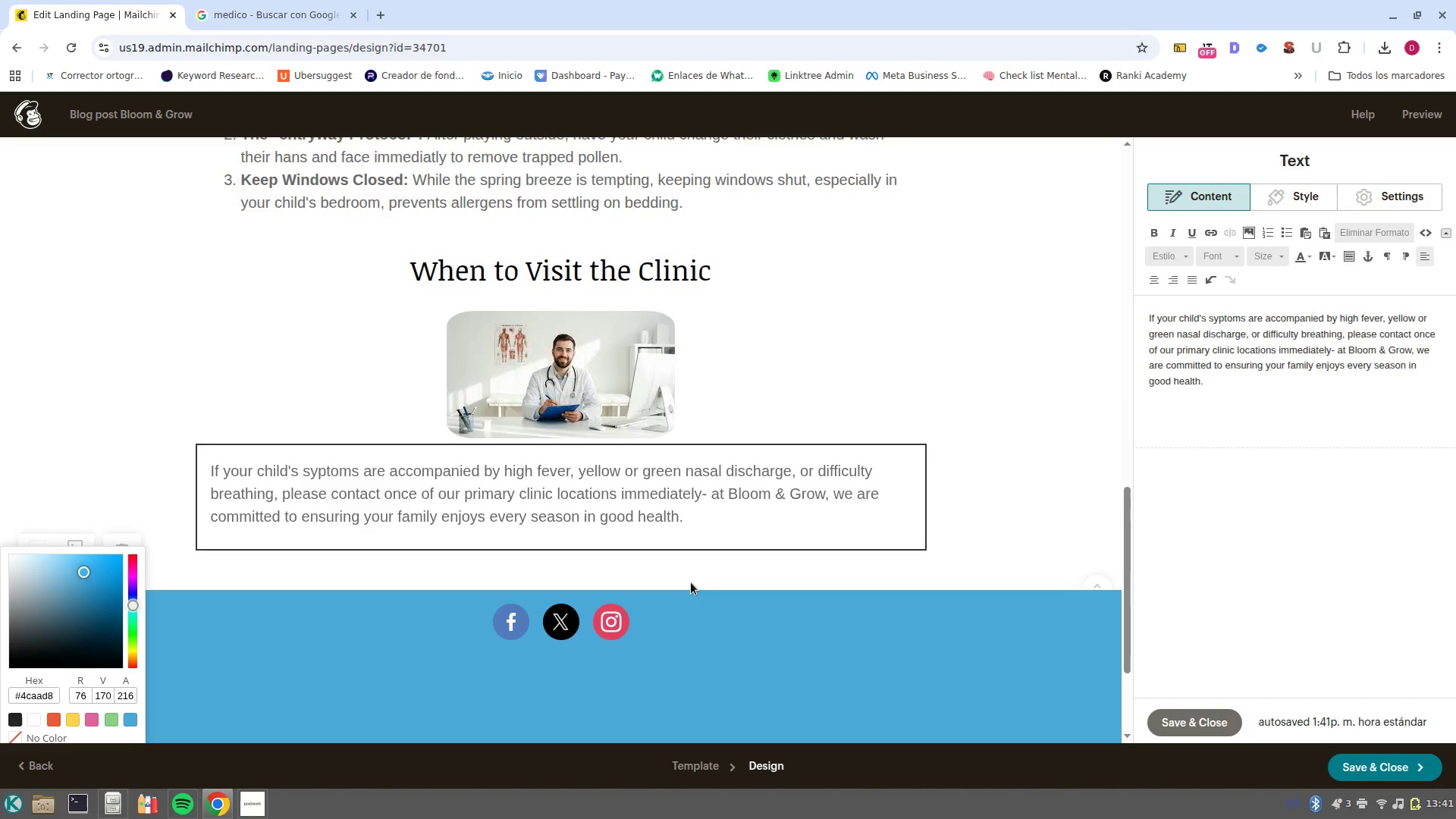 
scroll: coordinate [693, 582], scroll_direction: down, amount: 3.0
 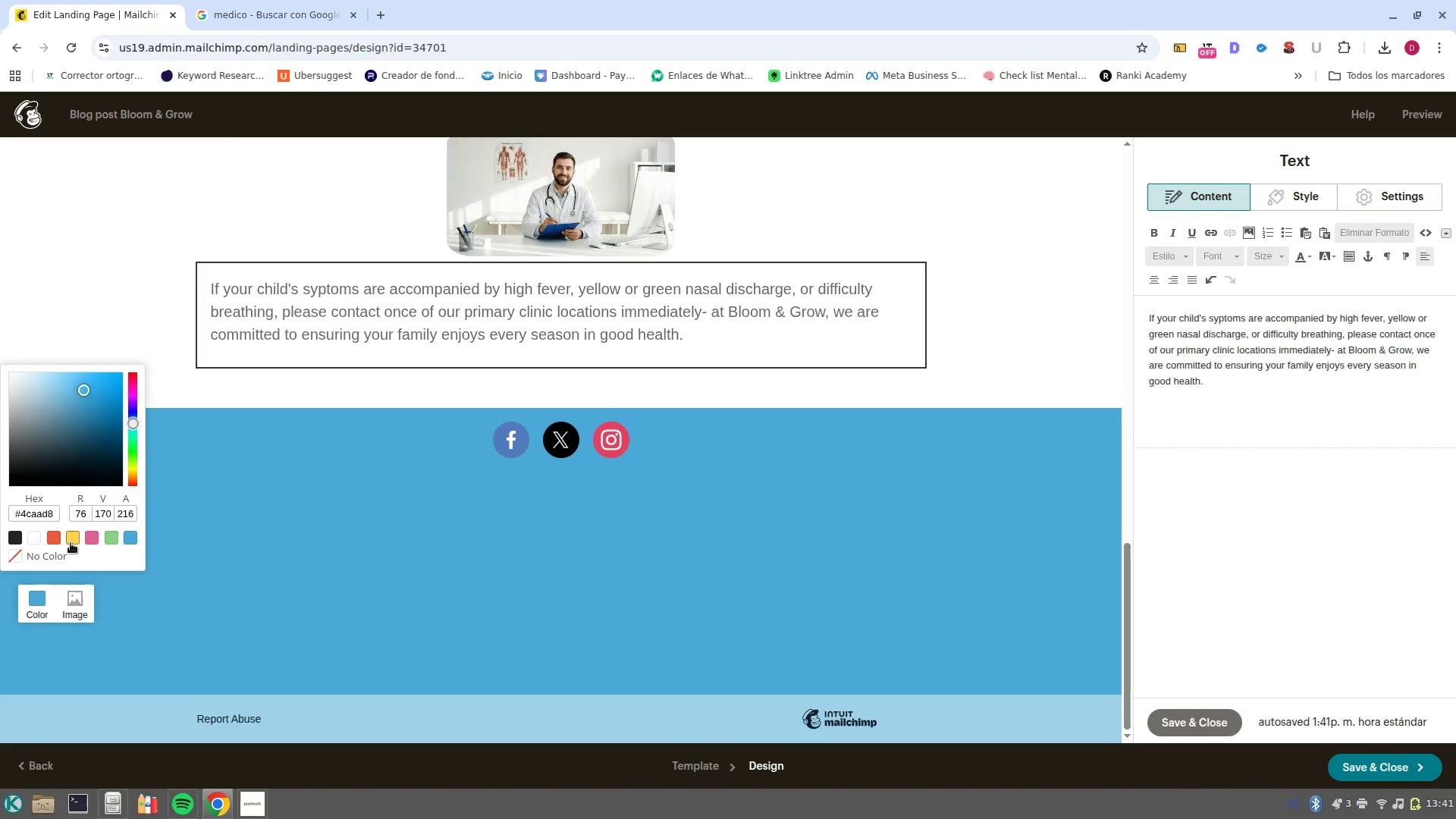 
left_click([76, 543])
 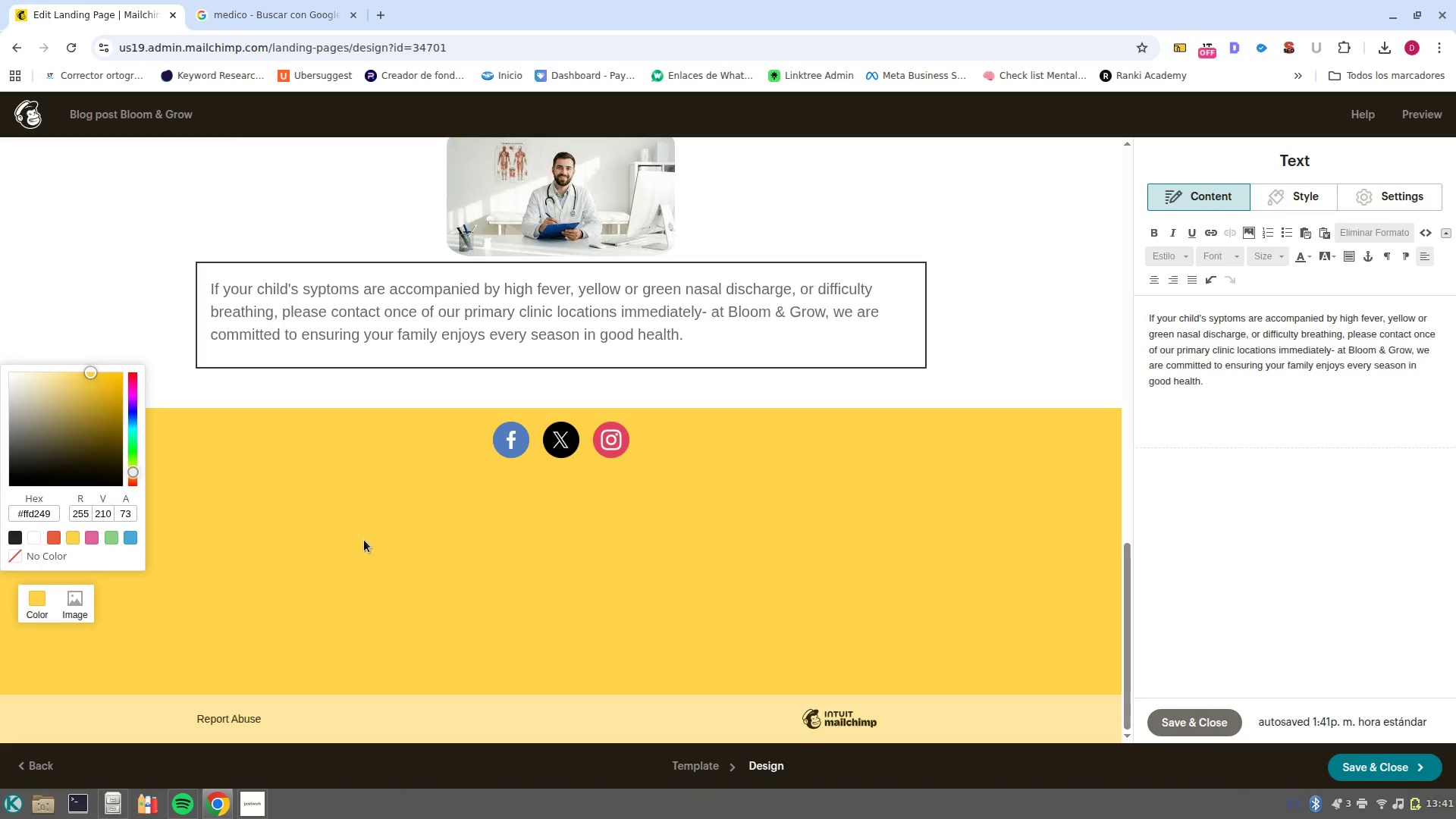 
scroll: coordinate [733, 536], scroll_direction: up, amount: 5.0
 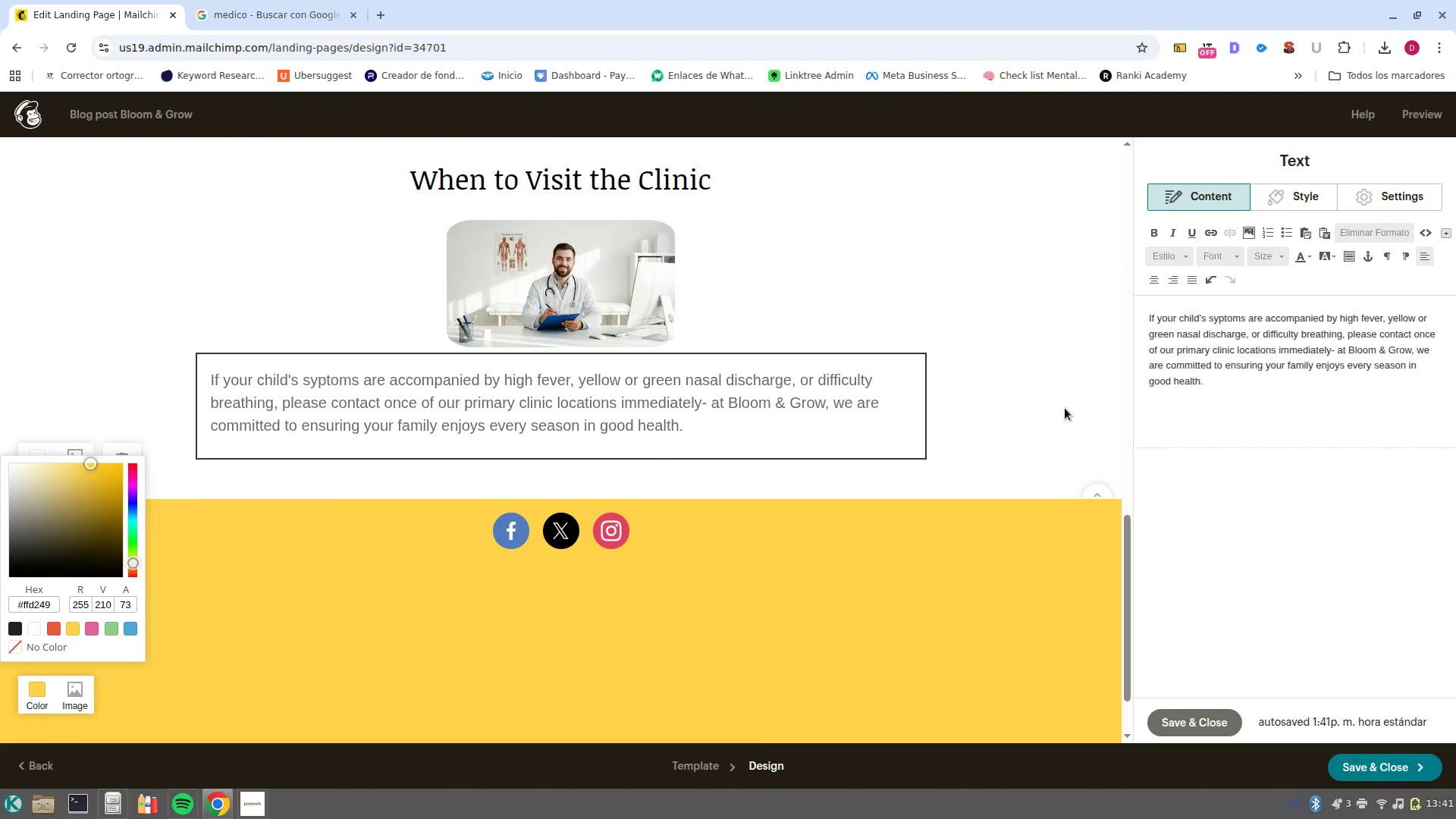 
left_click([1065, 408])
 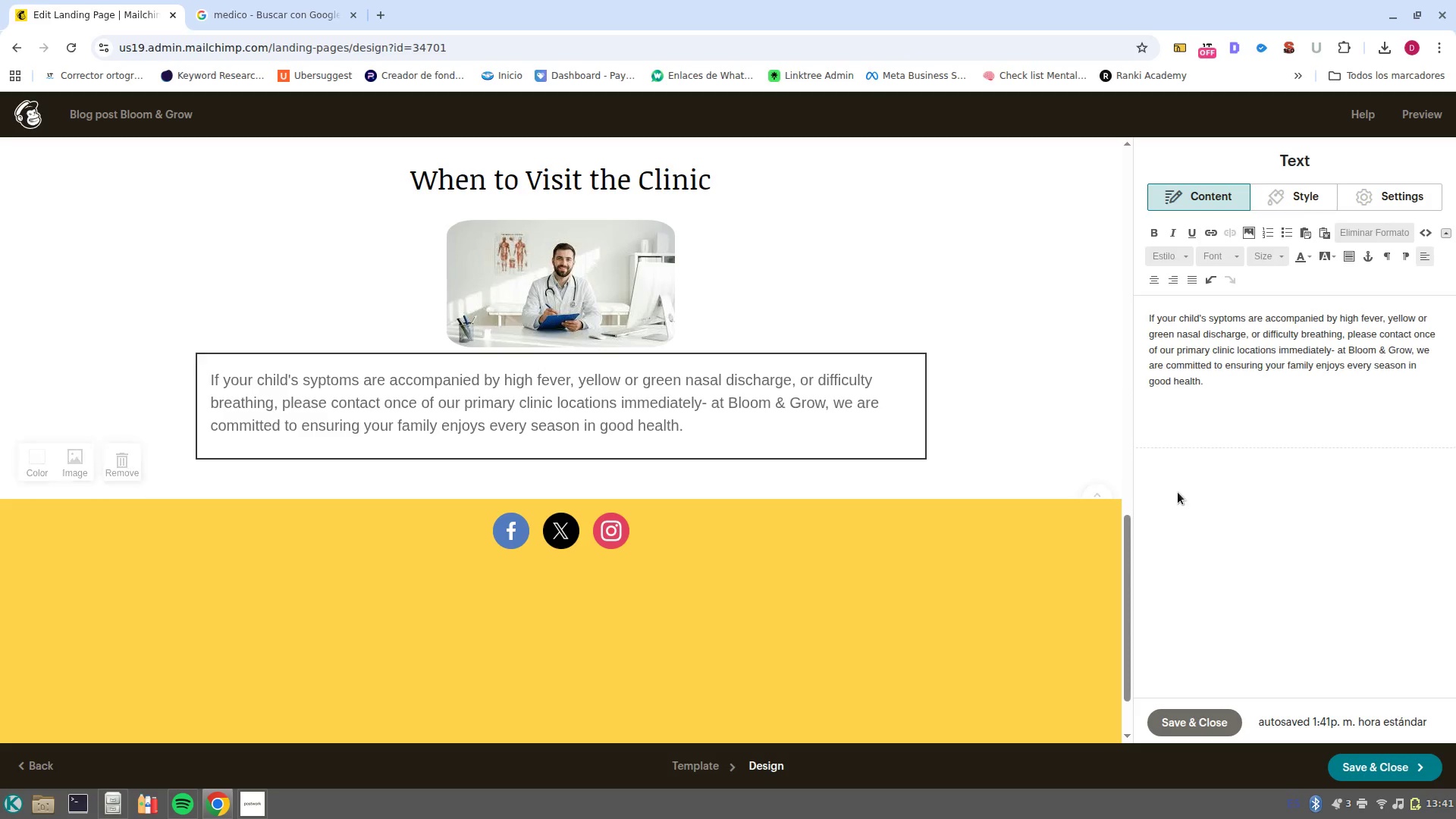 
scroll: coordinate [949, 494], scroll_direction: up, amount: 22.0
 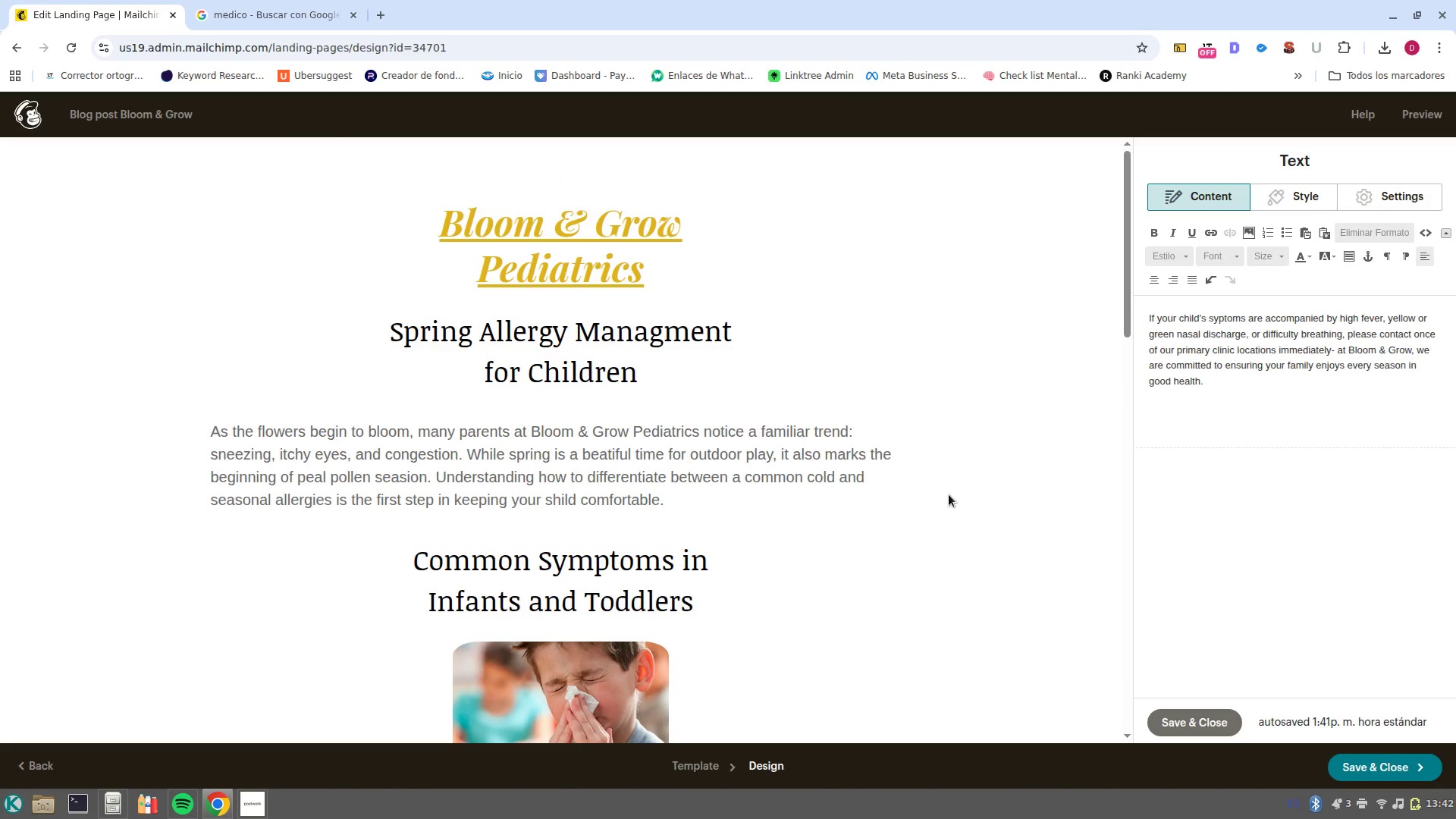 
scroll: coordinate [1215, 575], scroll_direction: down, amount: 9.0
 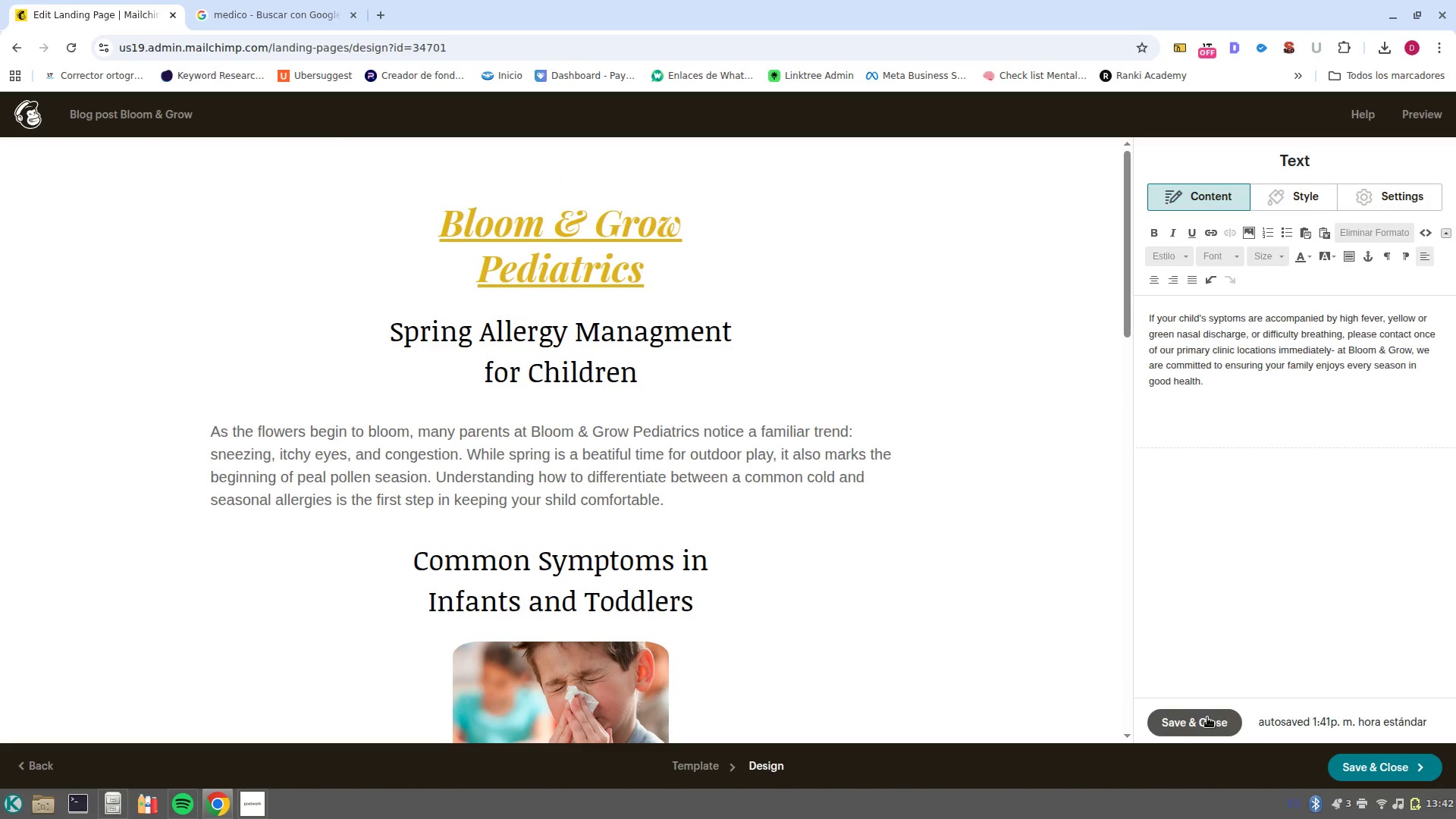 
left_click([1207, 717])
 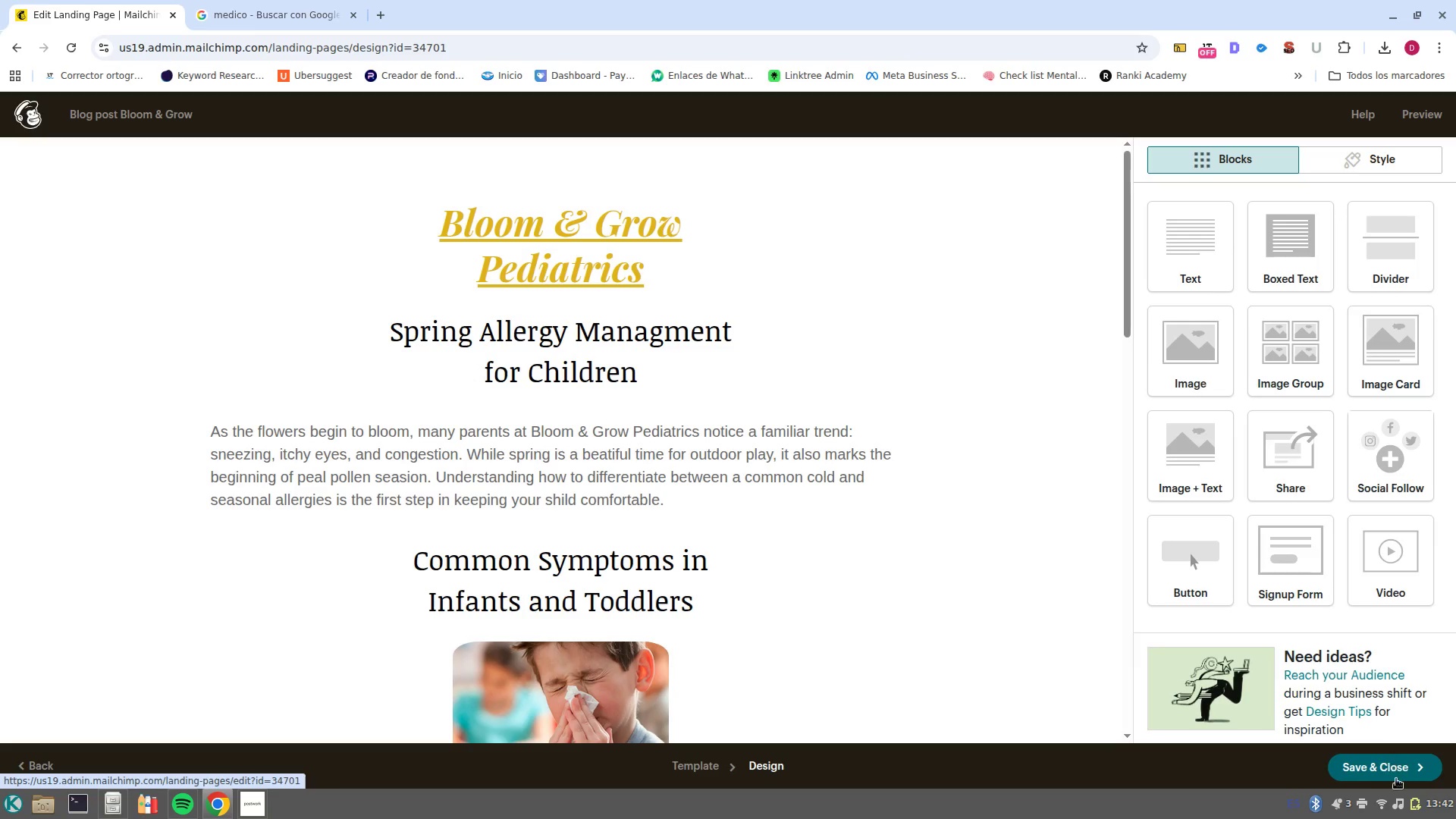 
wait(5.55)
 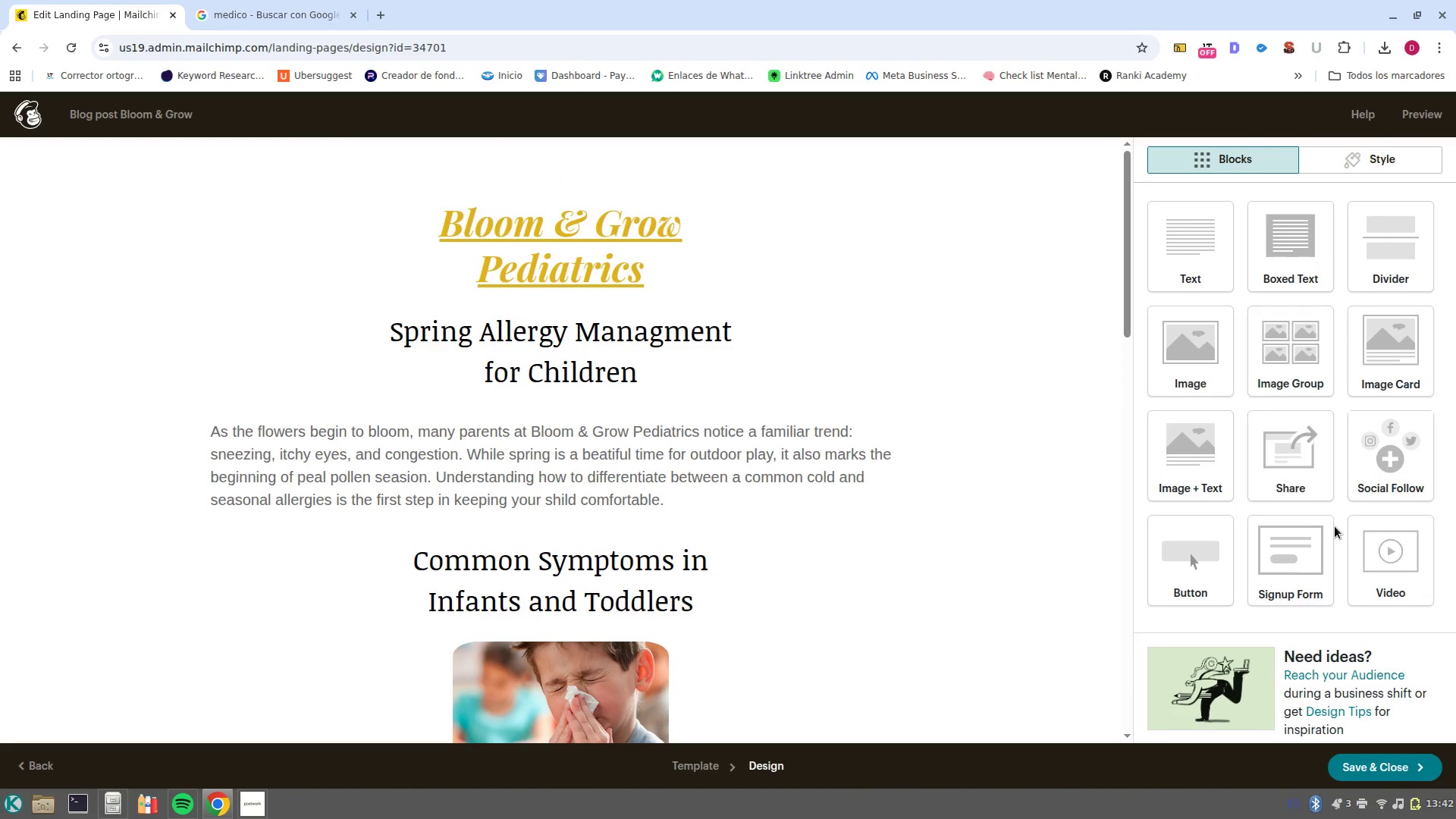 
left_click([1398, 775])
 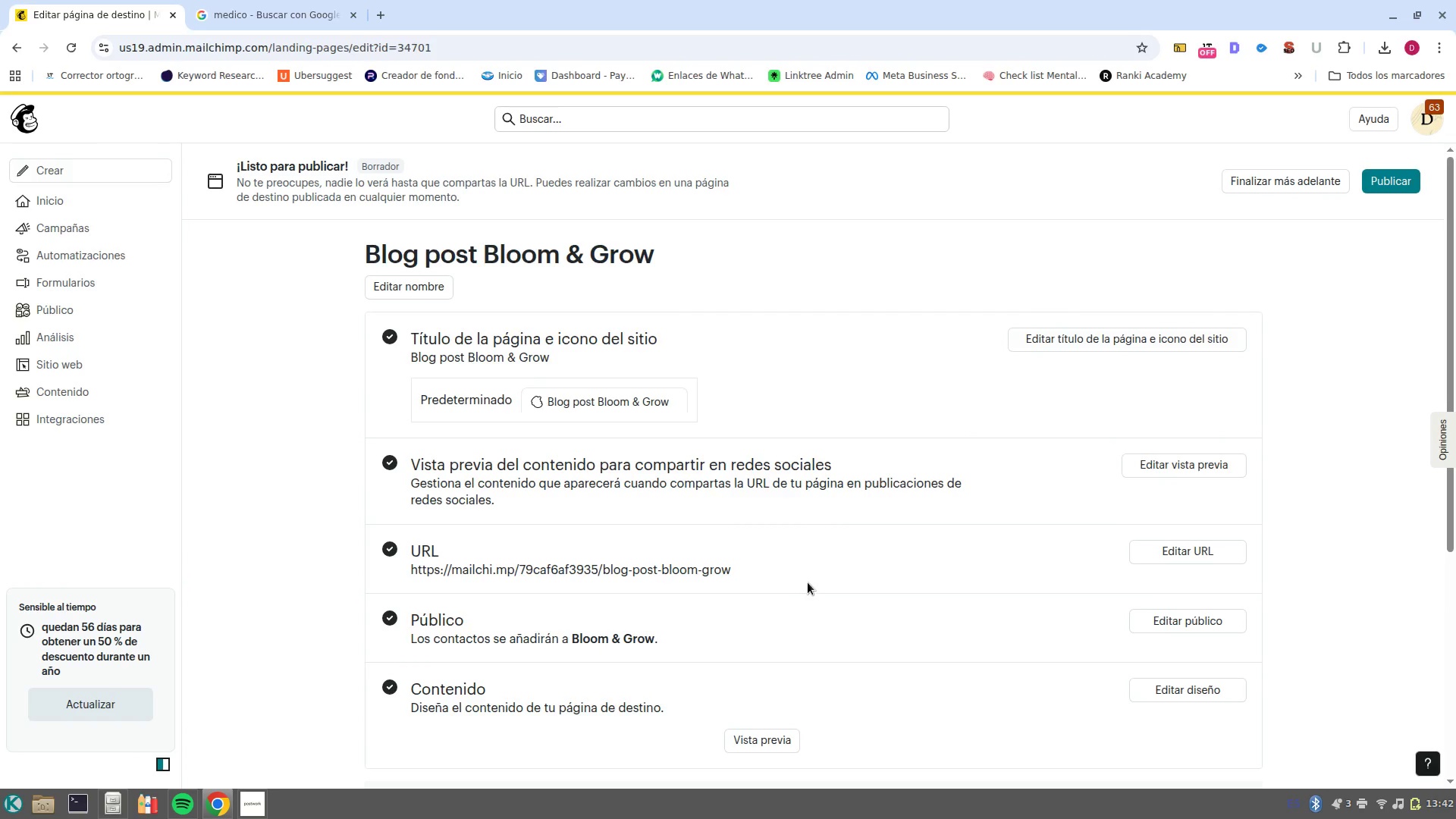 
wait(22.33)
 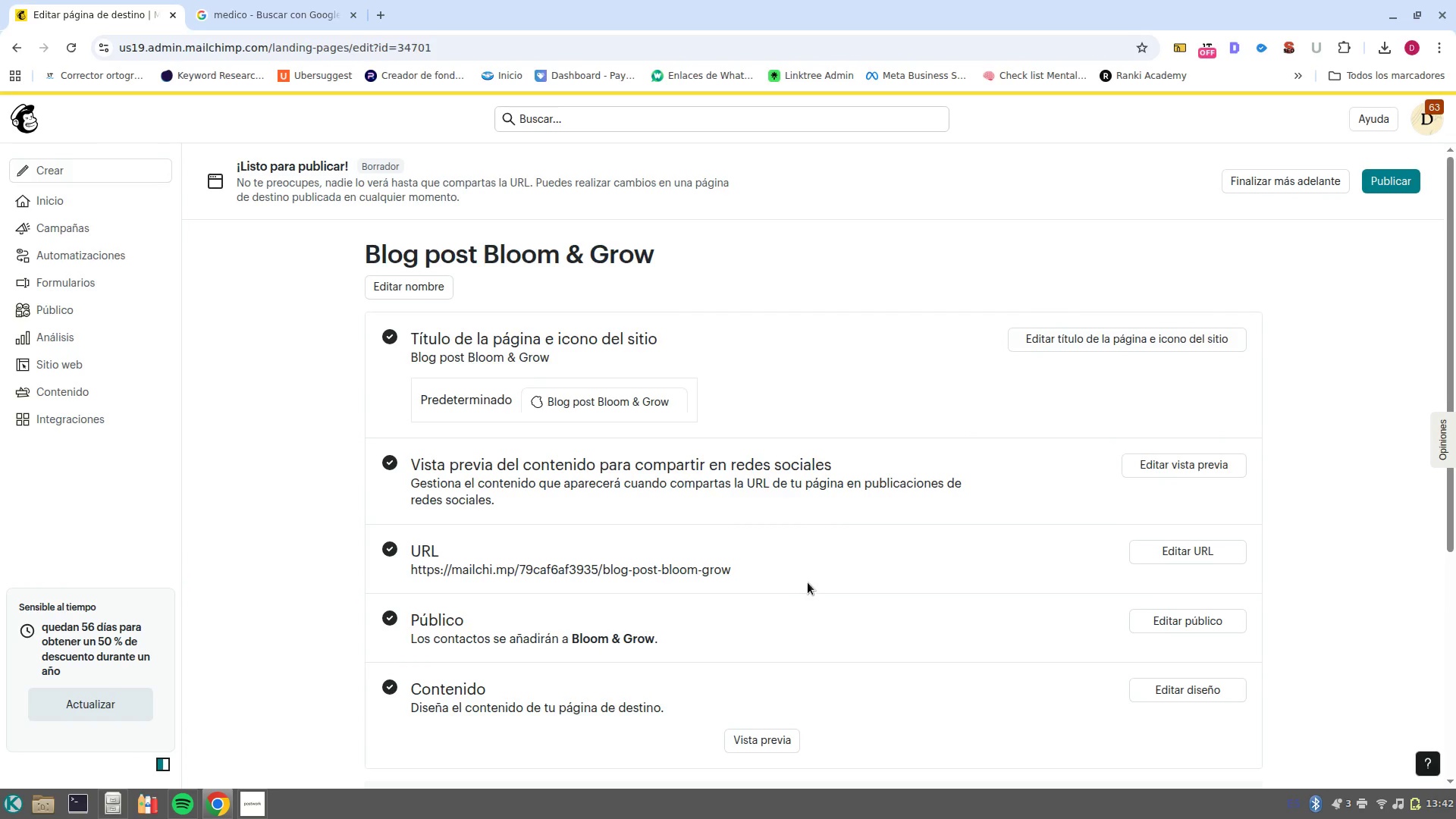 
left_click([553, 401])
 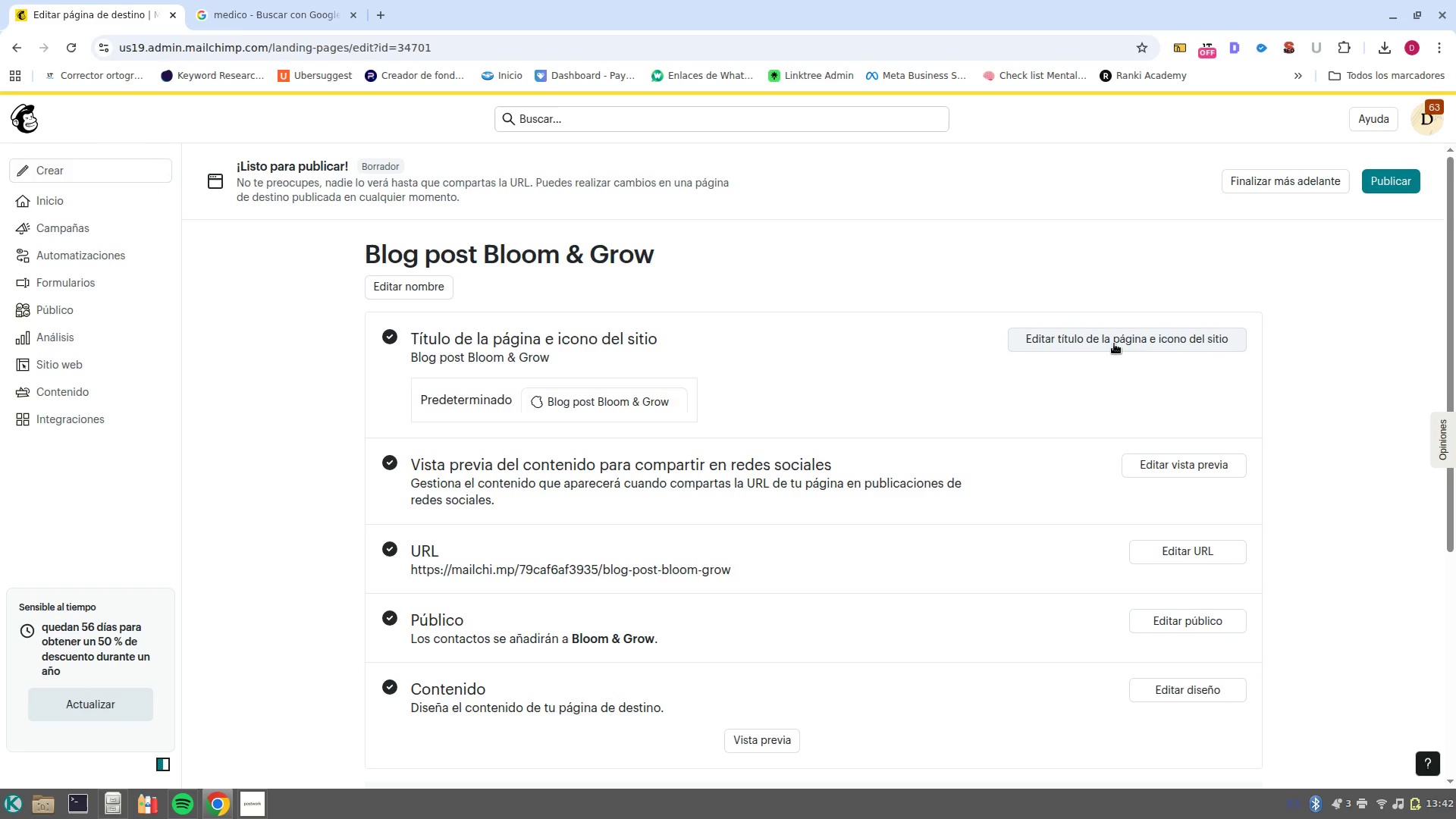 
left_click([1114, 344])
 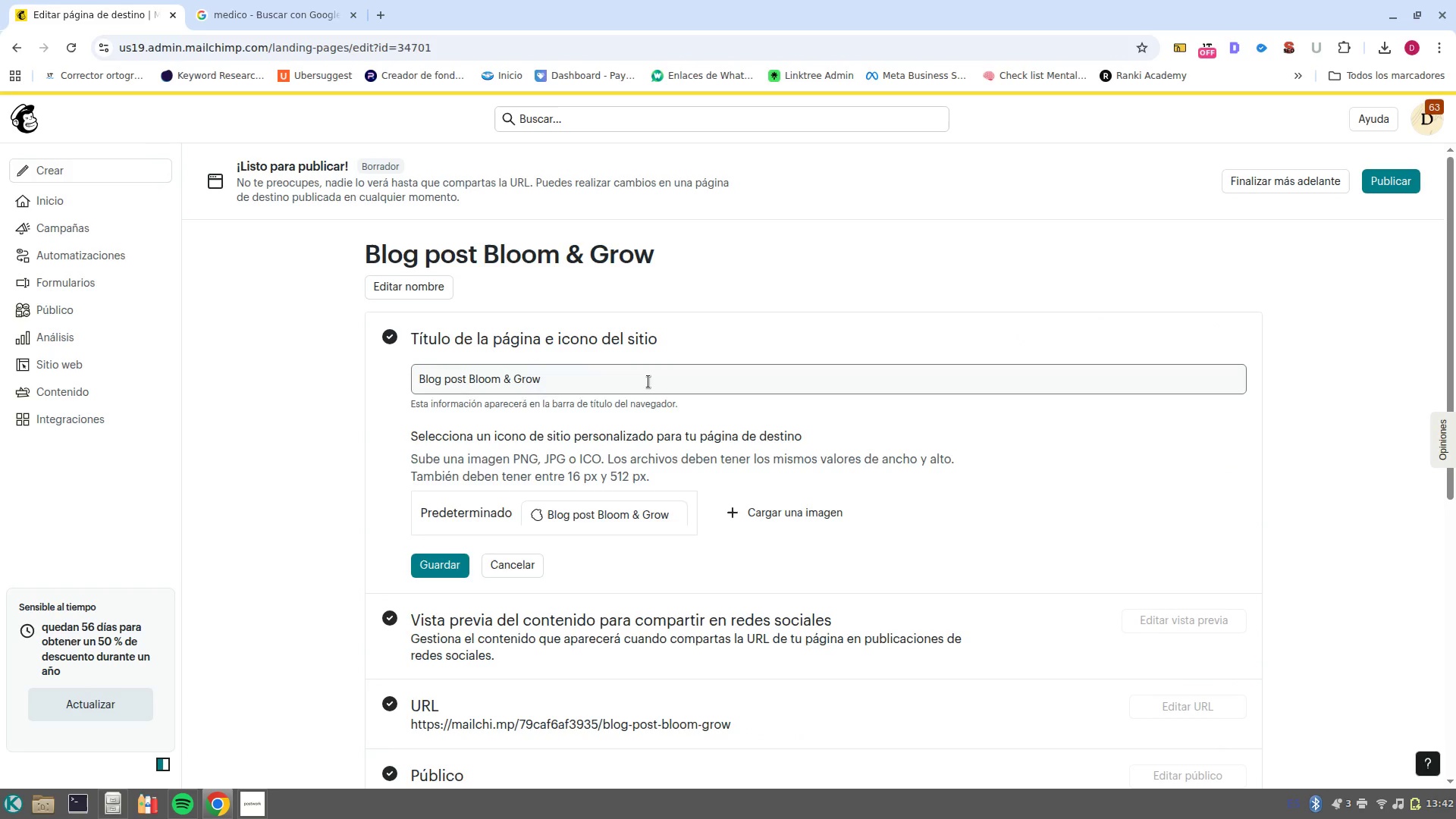 
left_click([648, 382])
 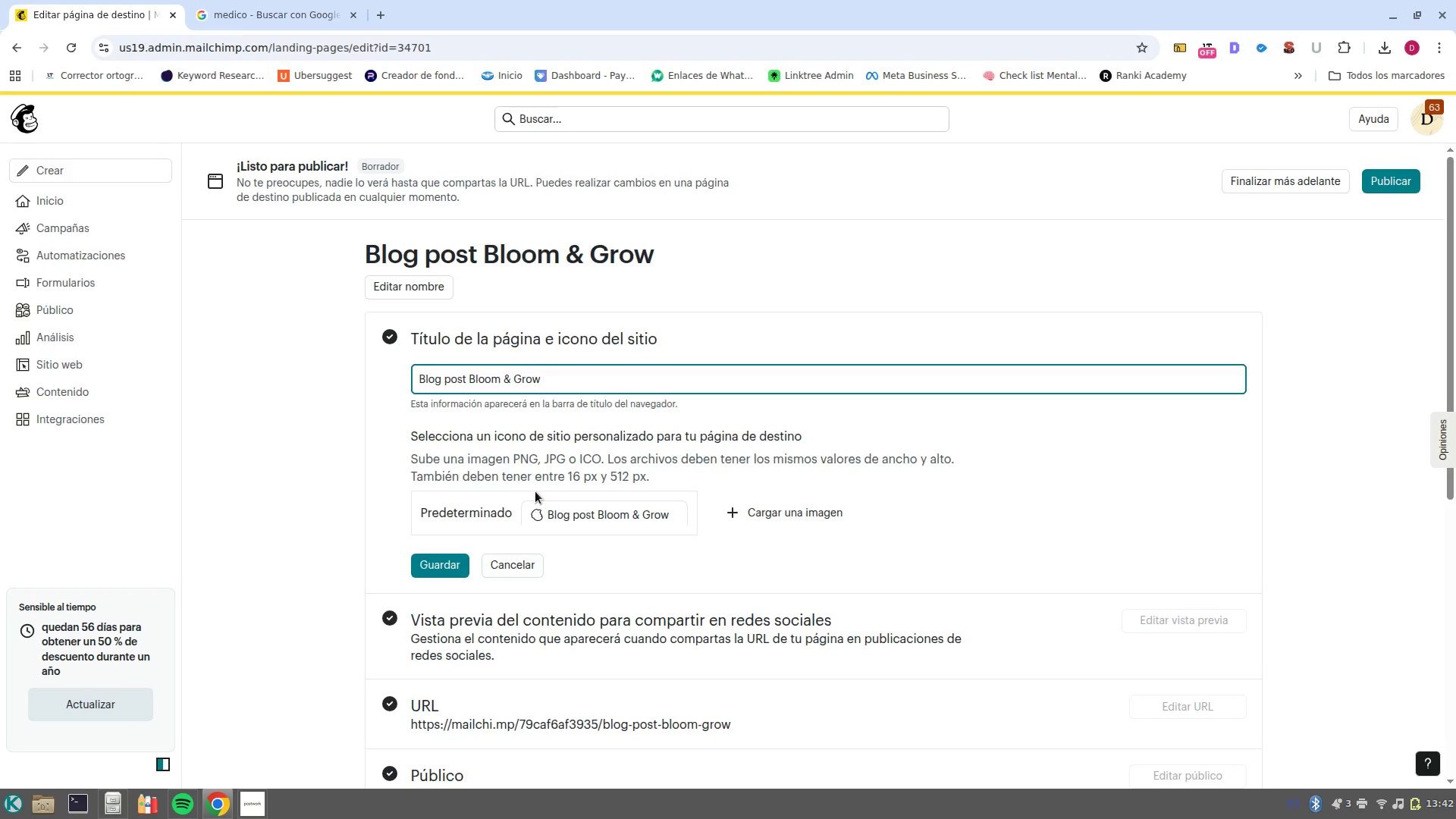 
wait(16.39)
 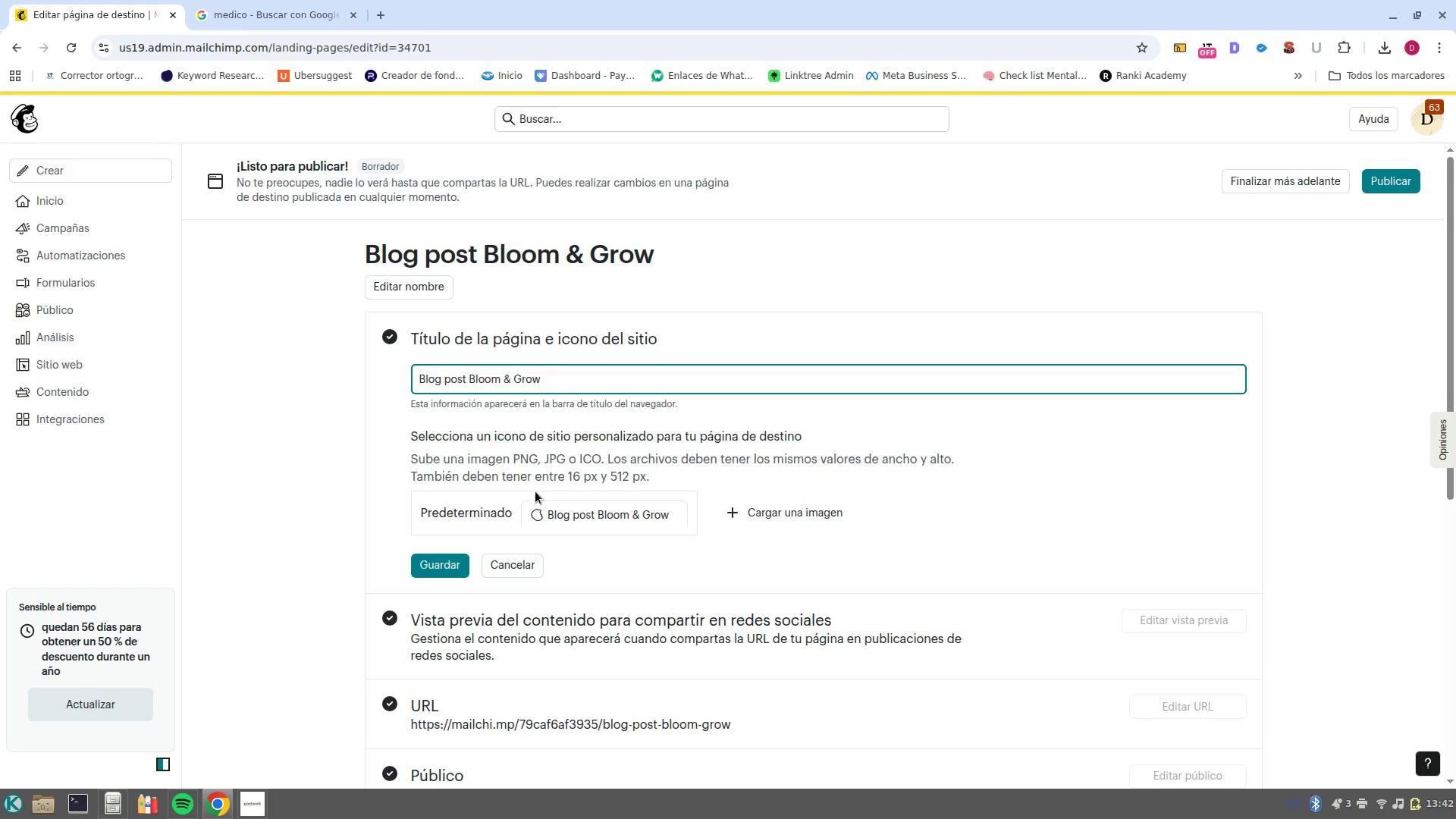 
left_click_drag(start_coordinate=[471, 378], to_coordinate=[396, 376])
 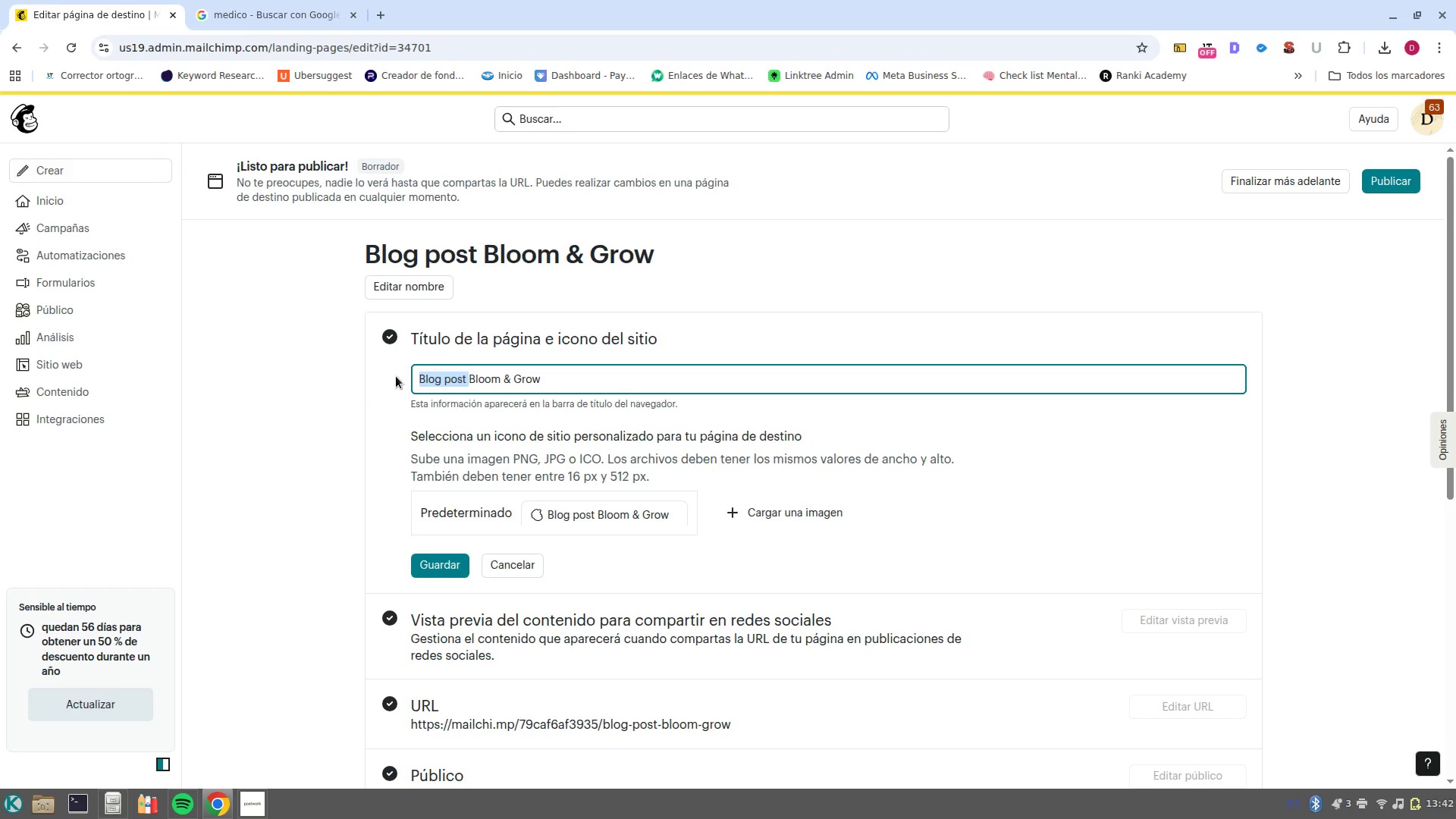 
key(Backspace)
 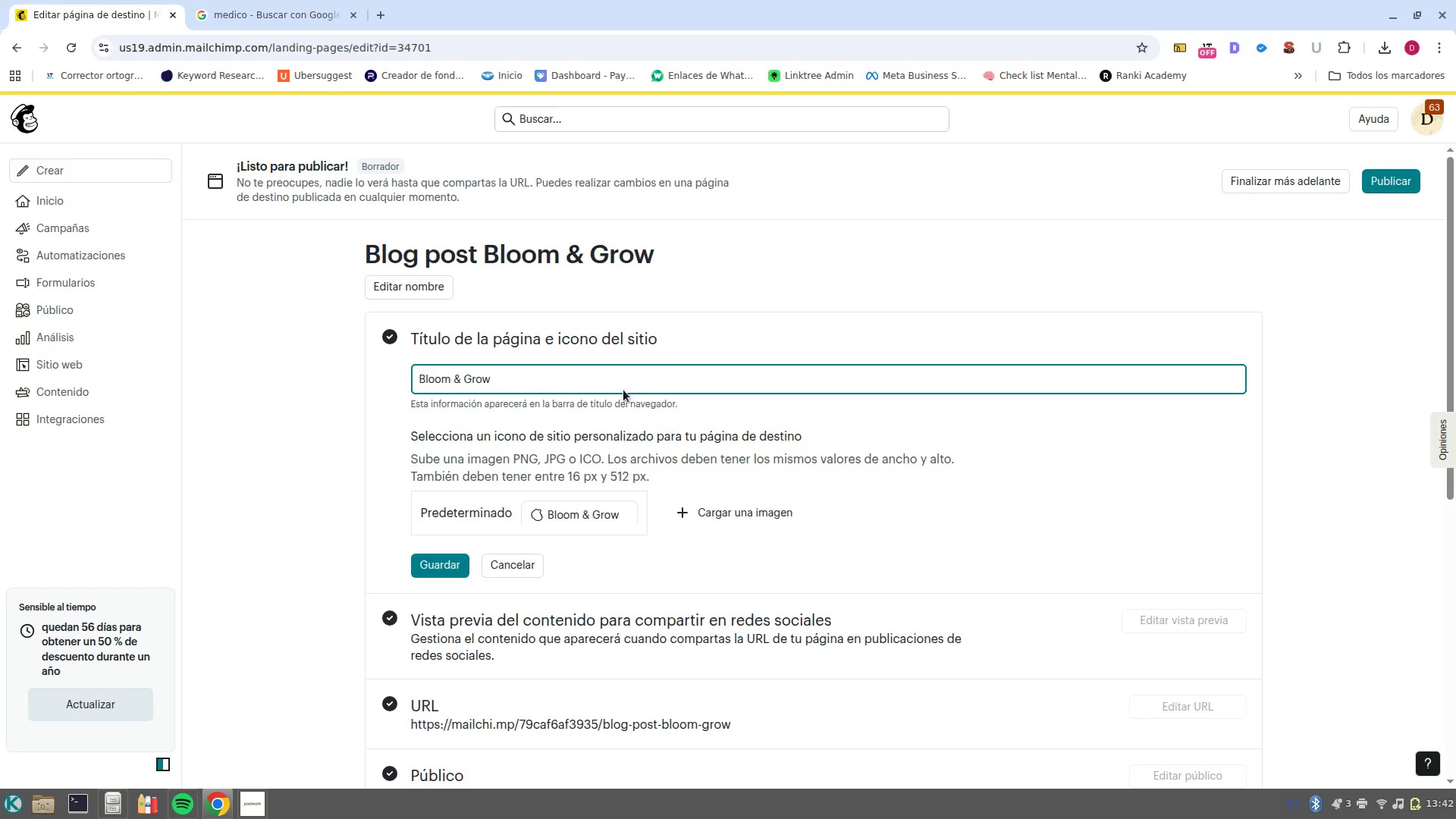 
left_click([530, 368])
 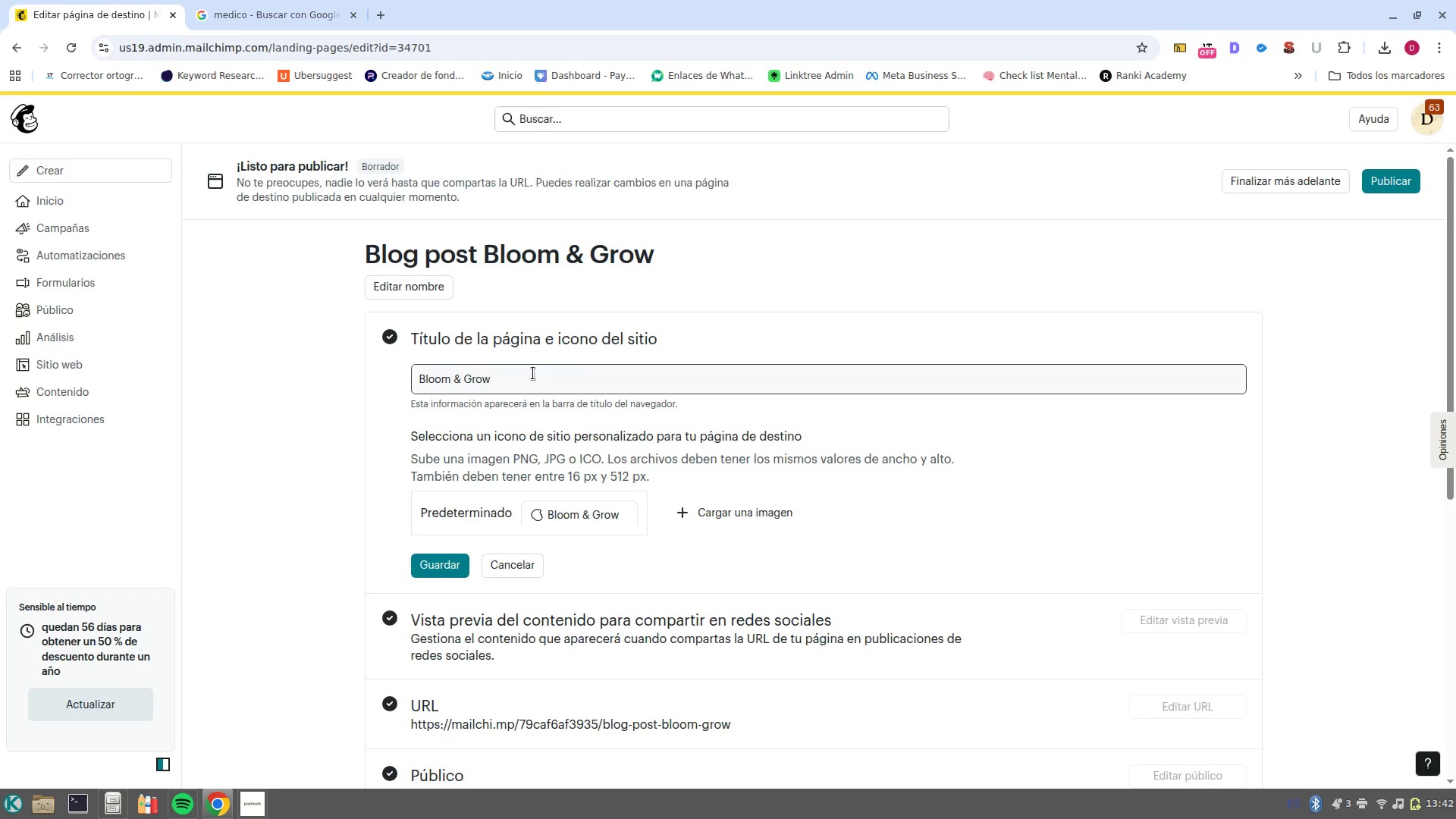 
left_click([540, 383])
 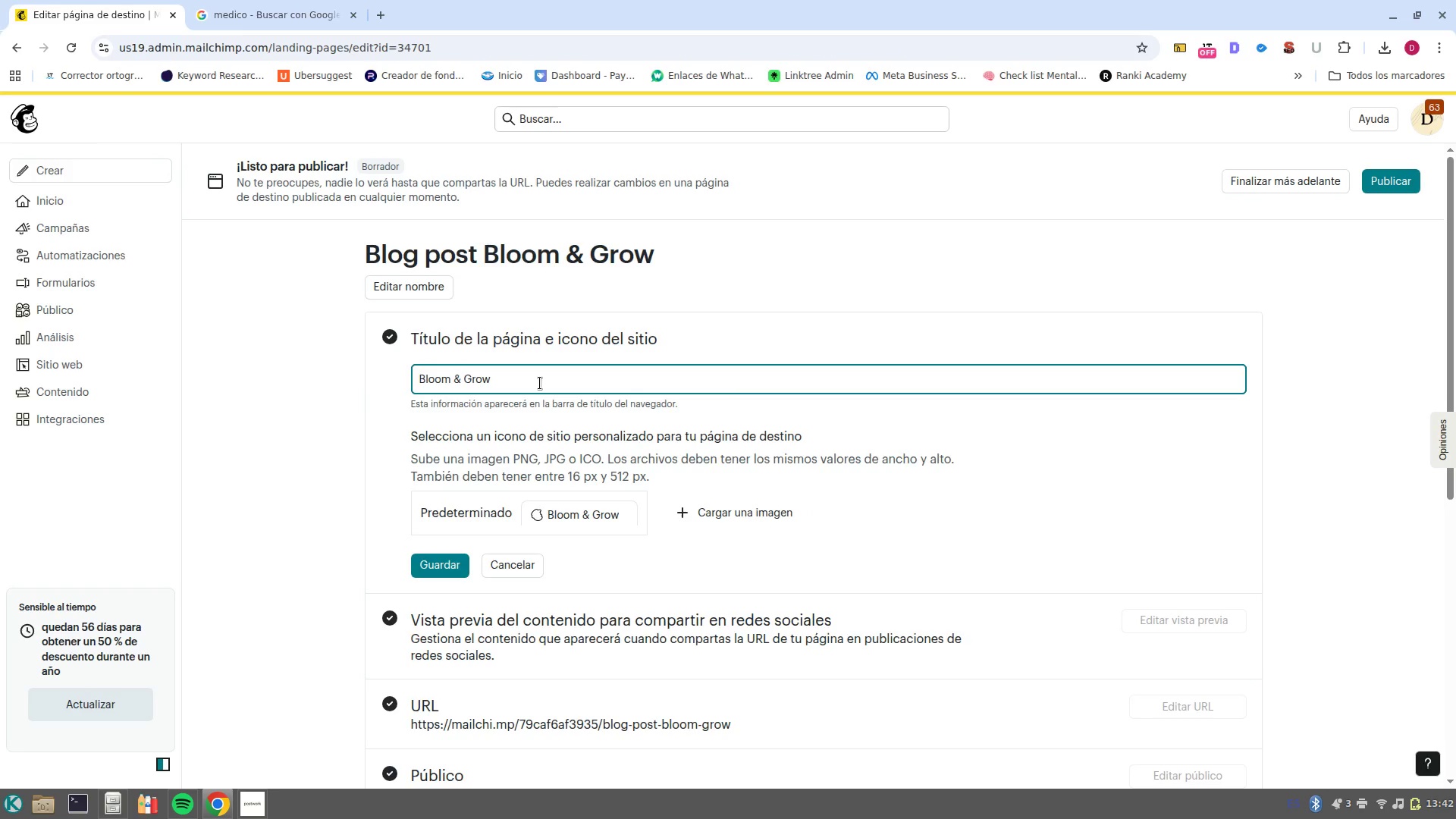 
type(p)
key(Backspace)
type(Pediatrics)
 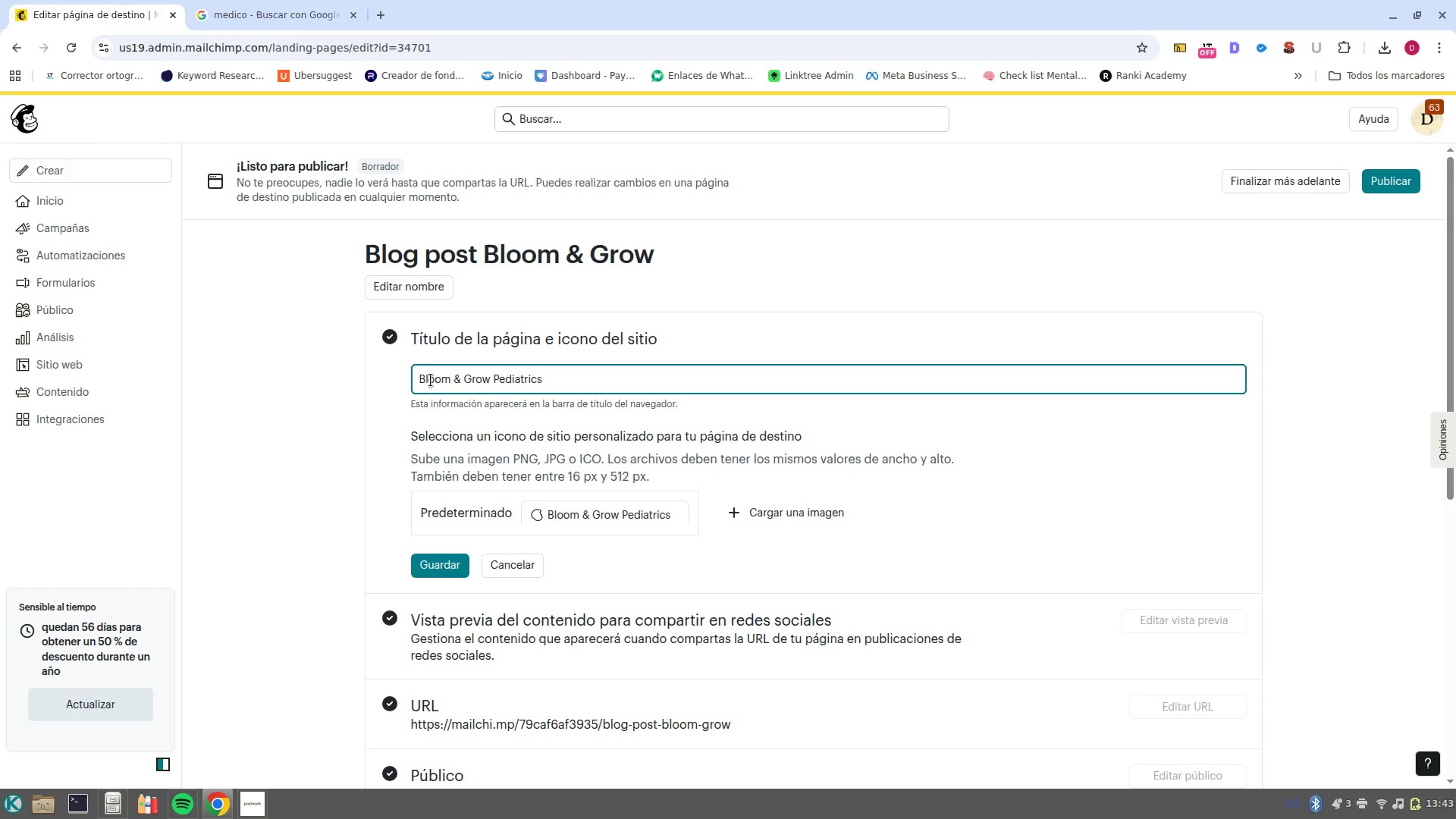 
left_click([411, 382])
 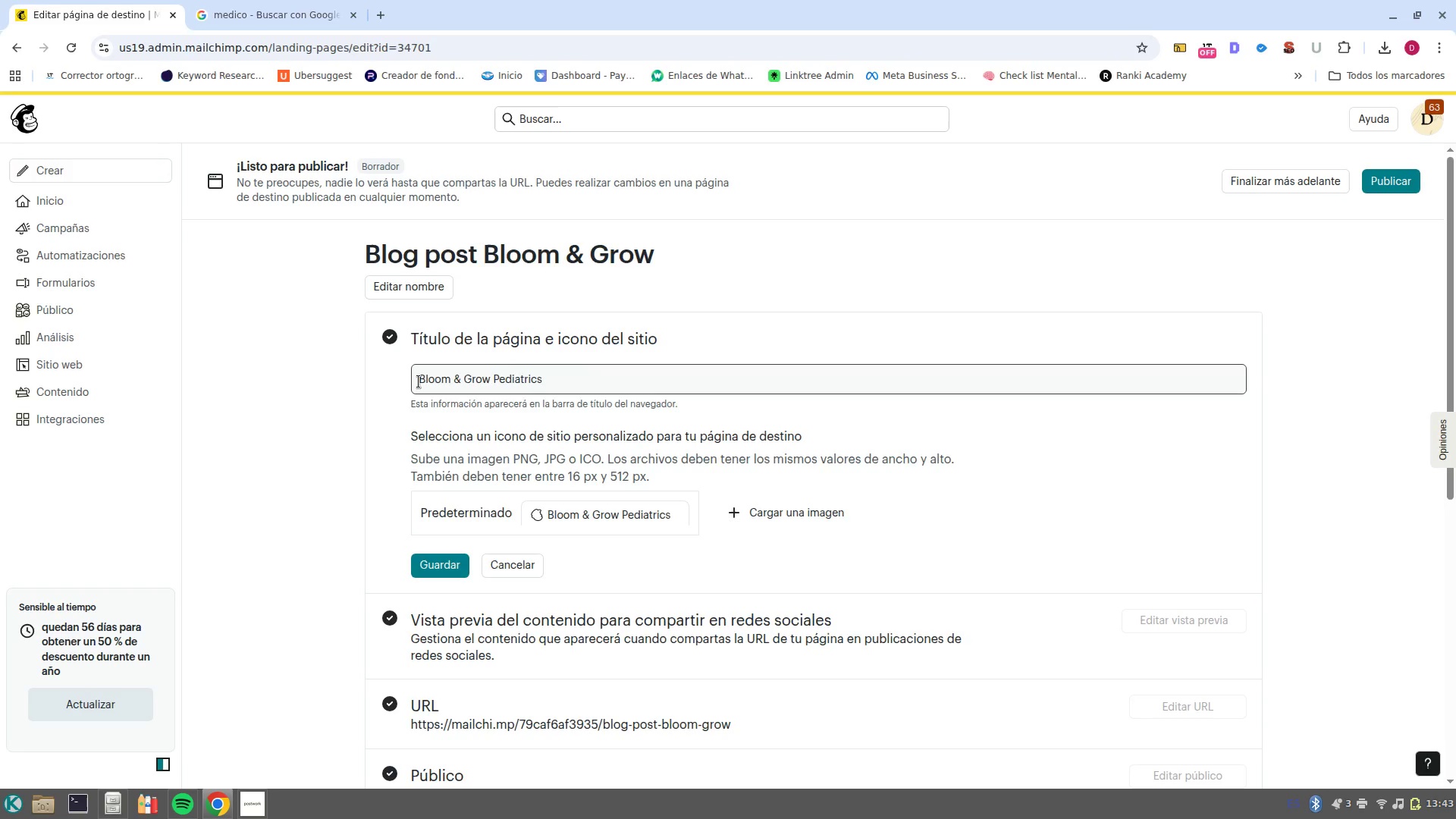 
left_click([419, 381])
 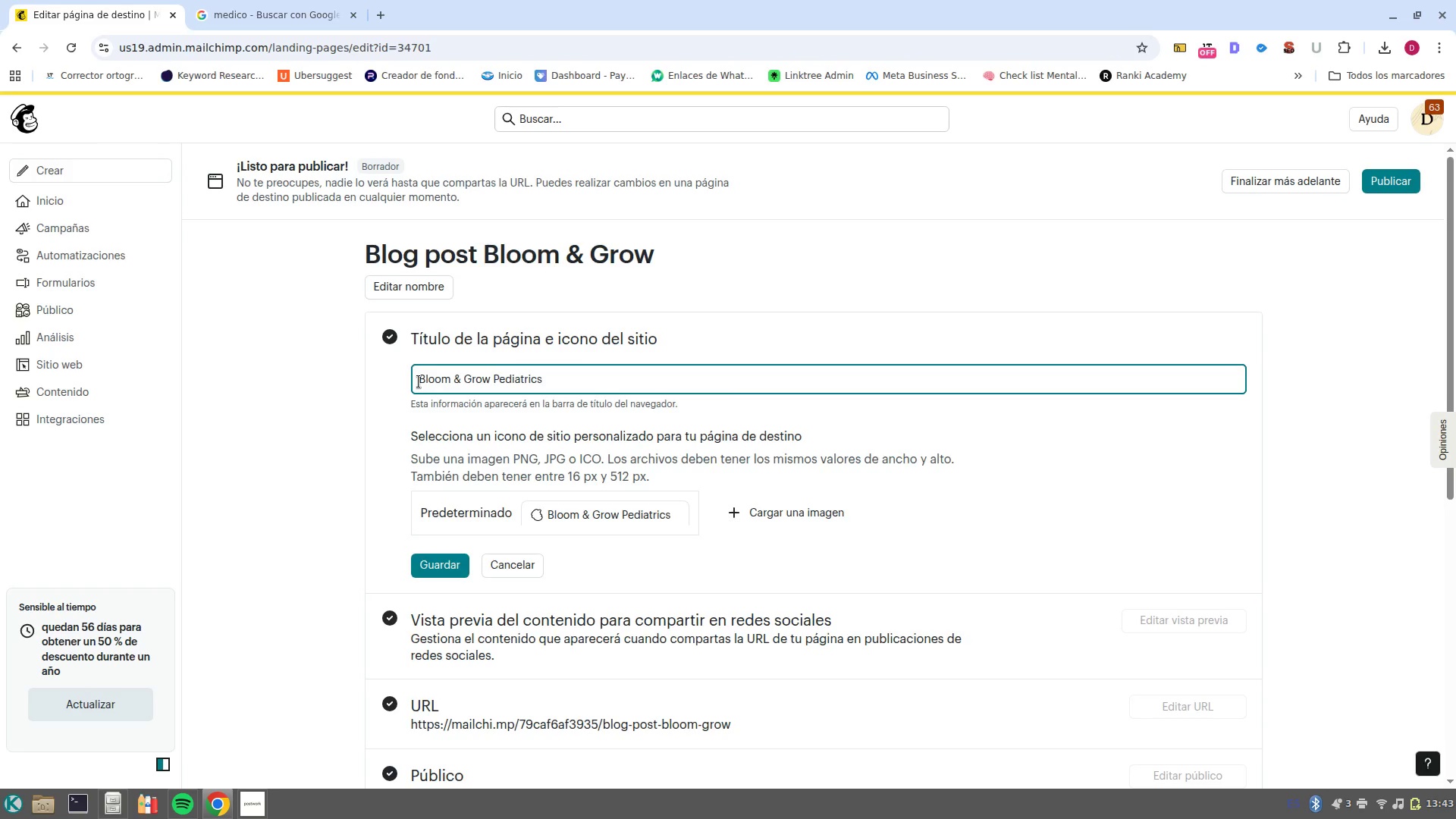 
key(Shift+1)
 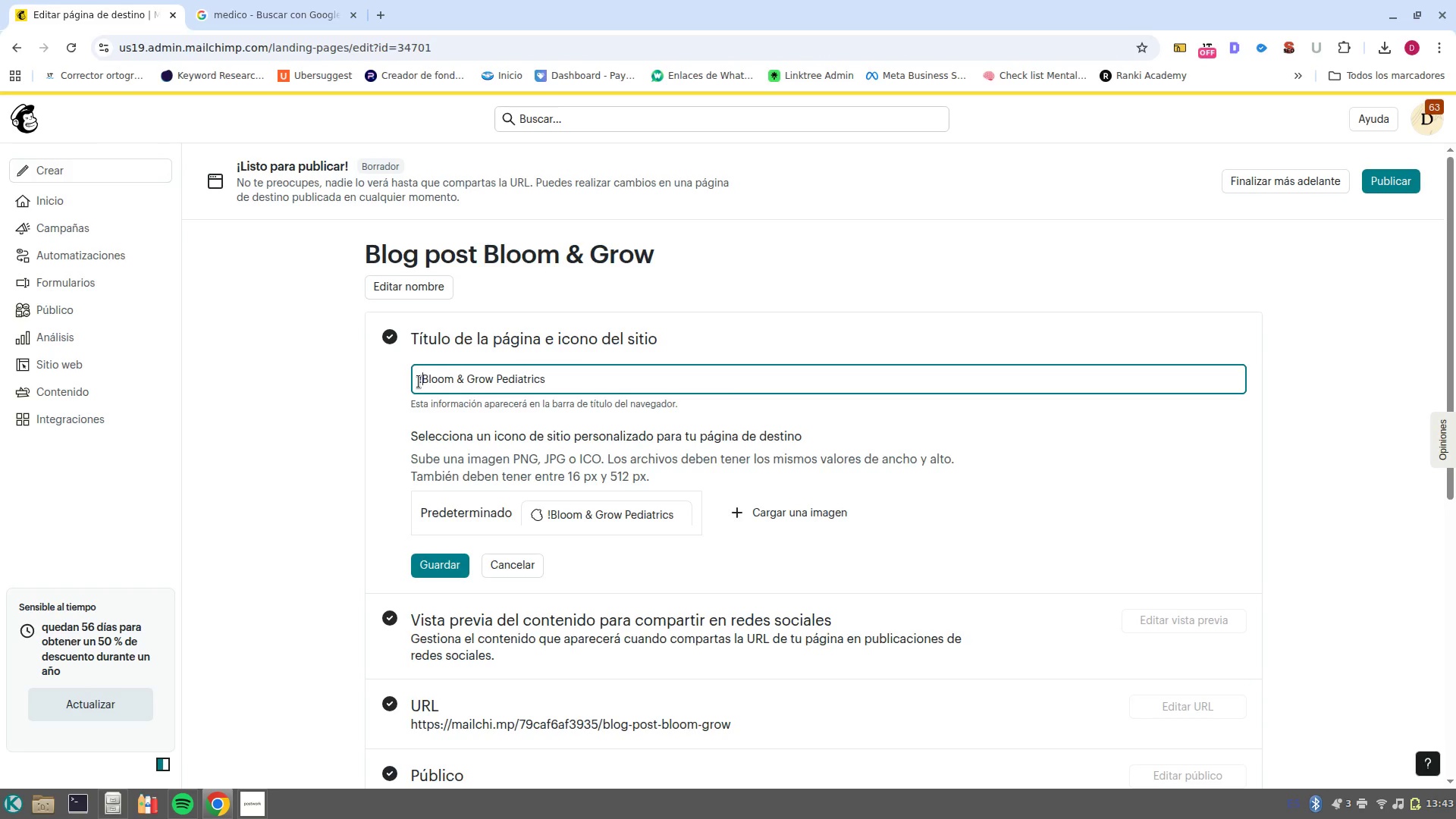 
key(Backspace)
 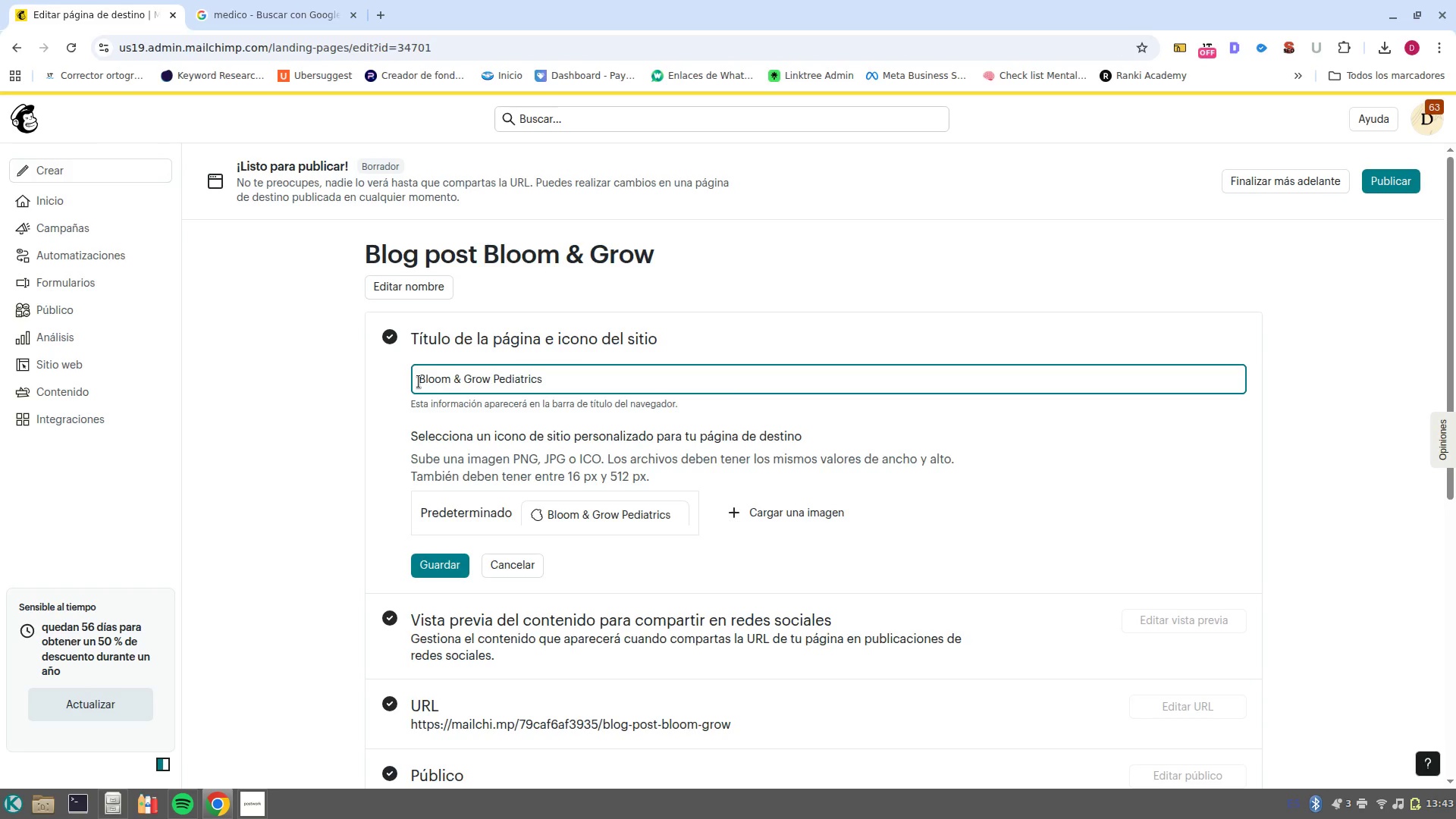 
key(Alt+1)
 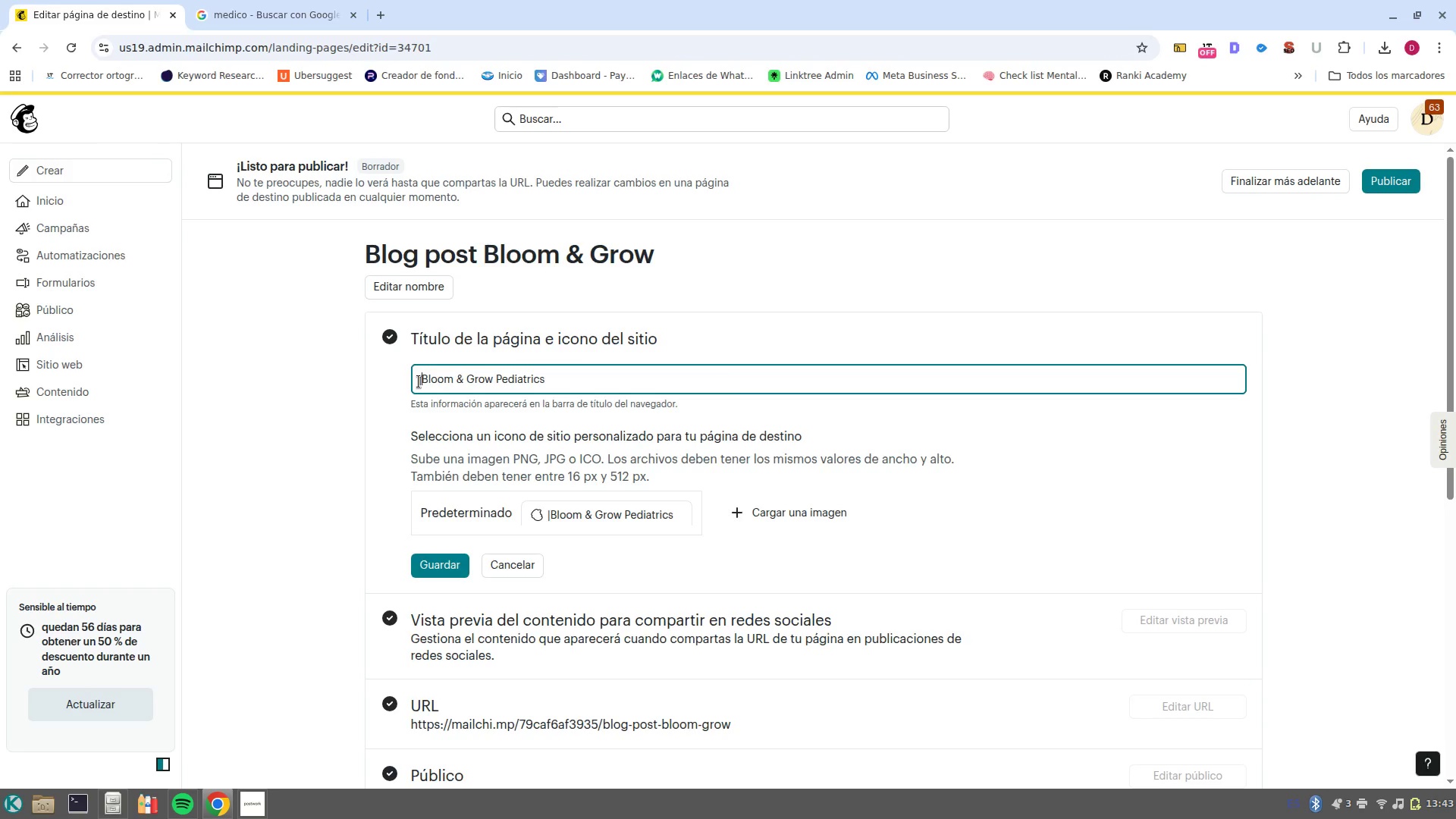 
key(ArrowDown)
 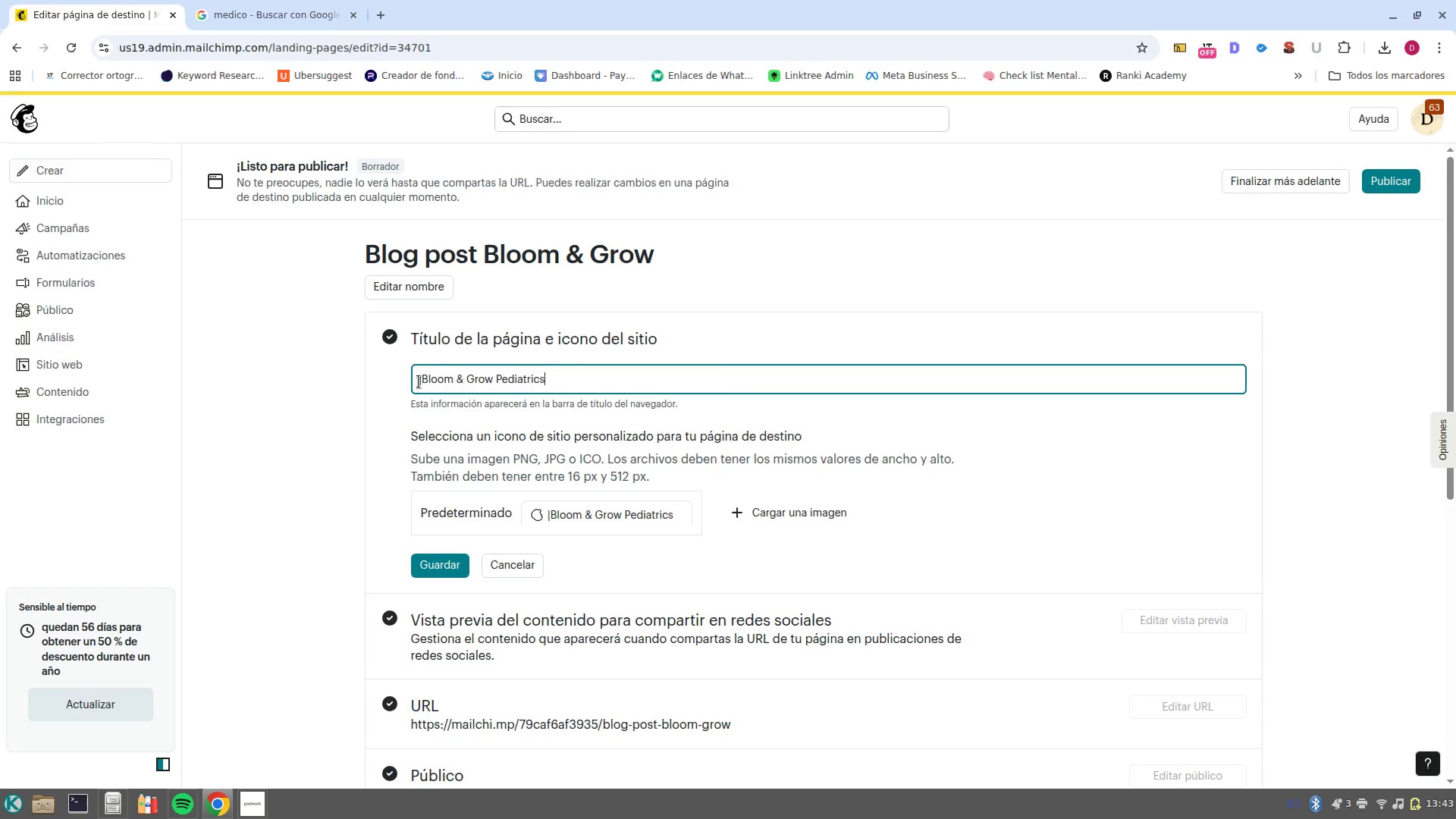 
key(ArrowLeft)
 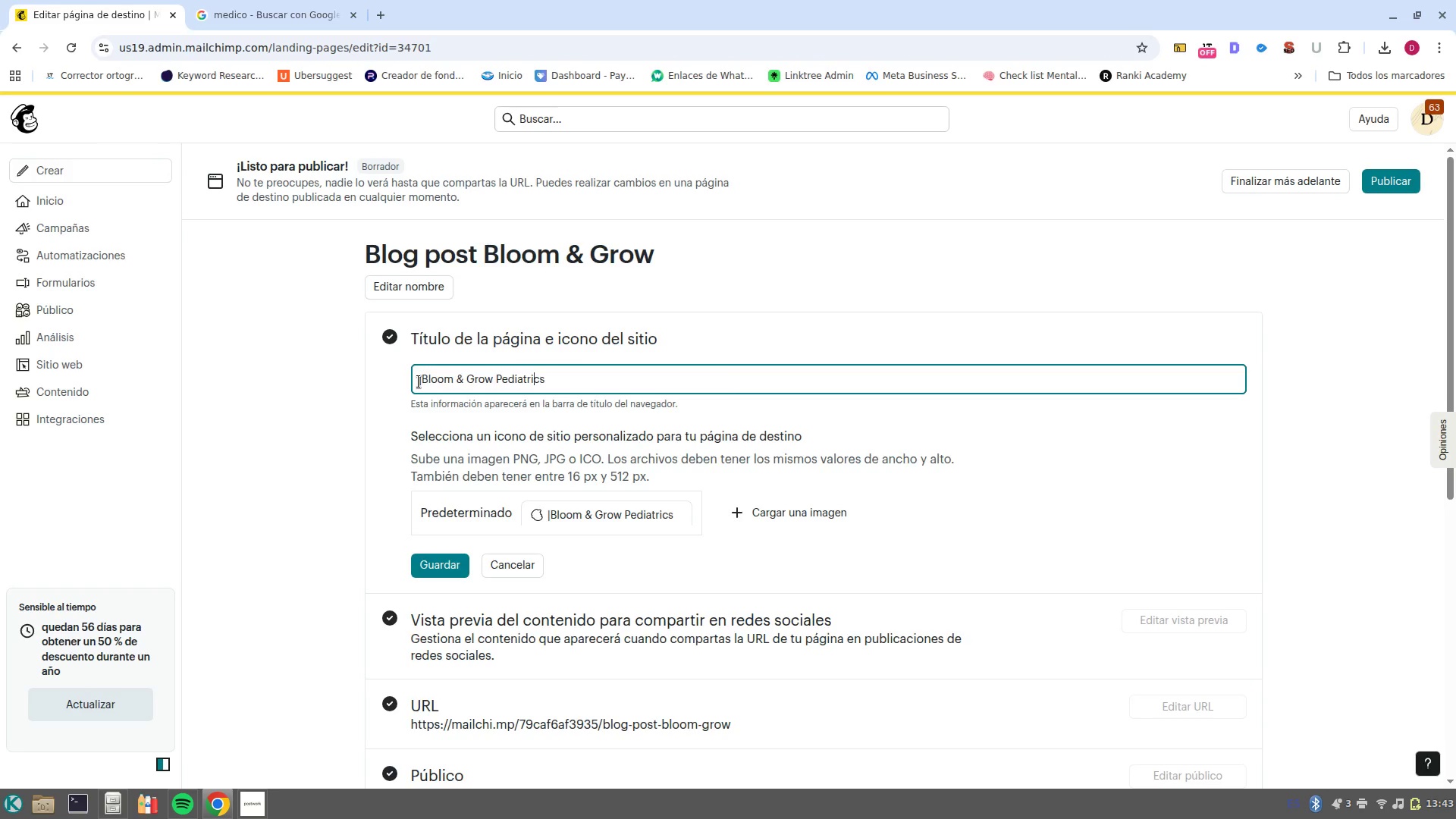 
key(ArrowLeft)
 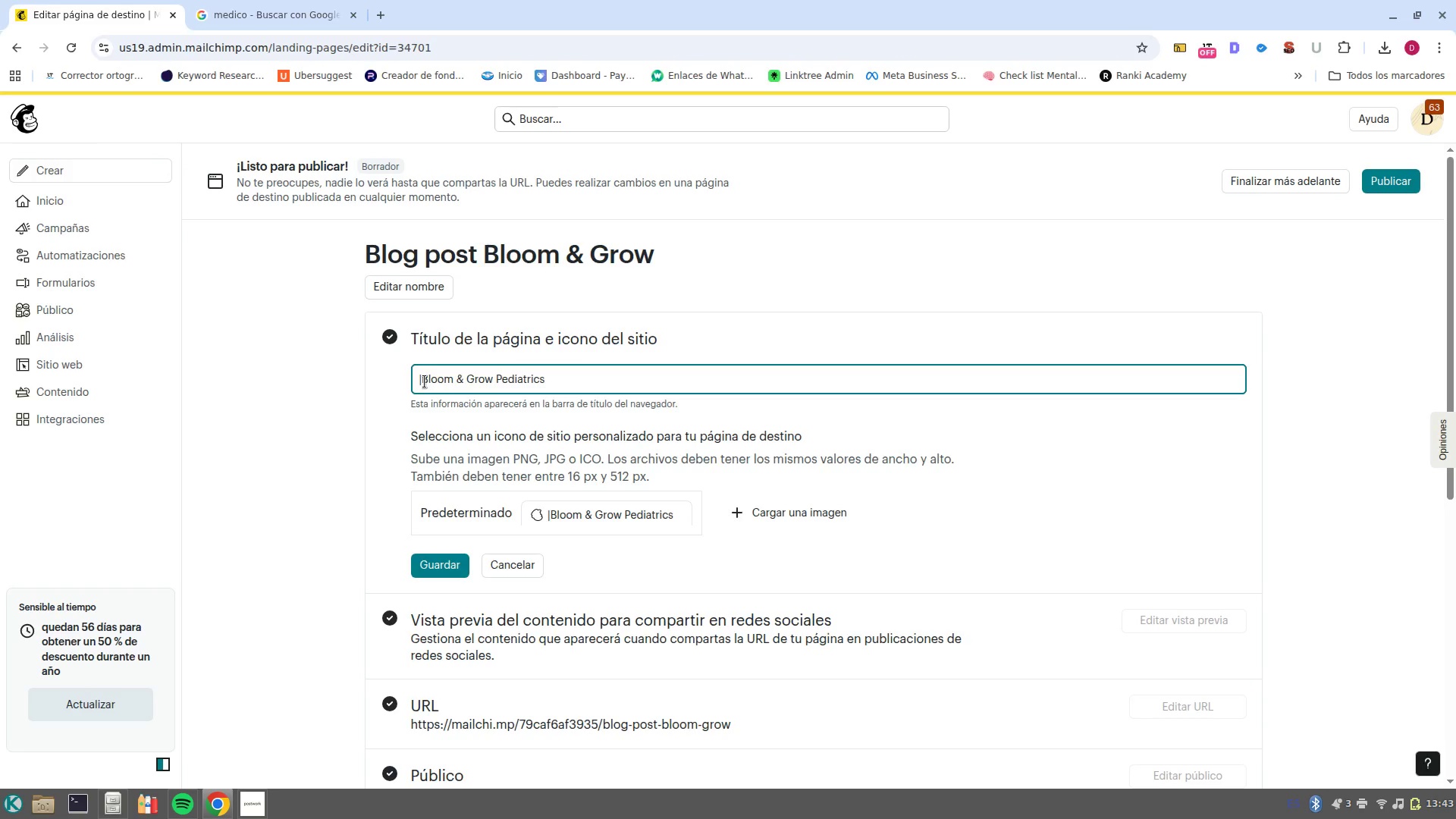 
left_click([425, 381])
 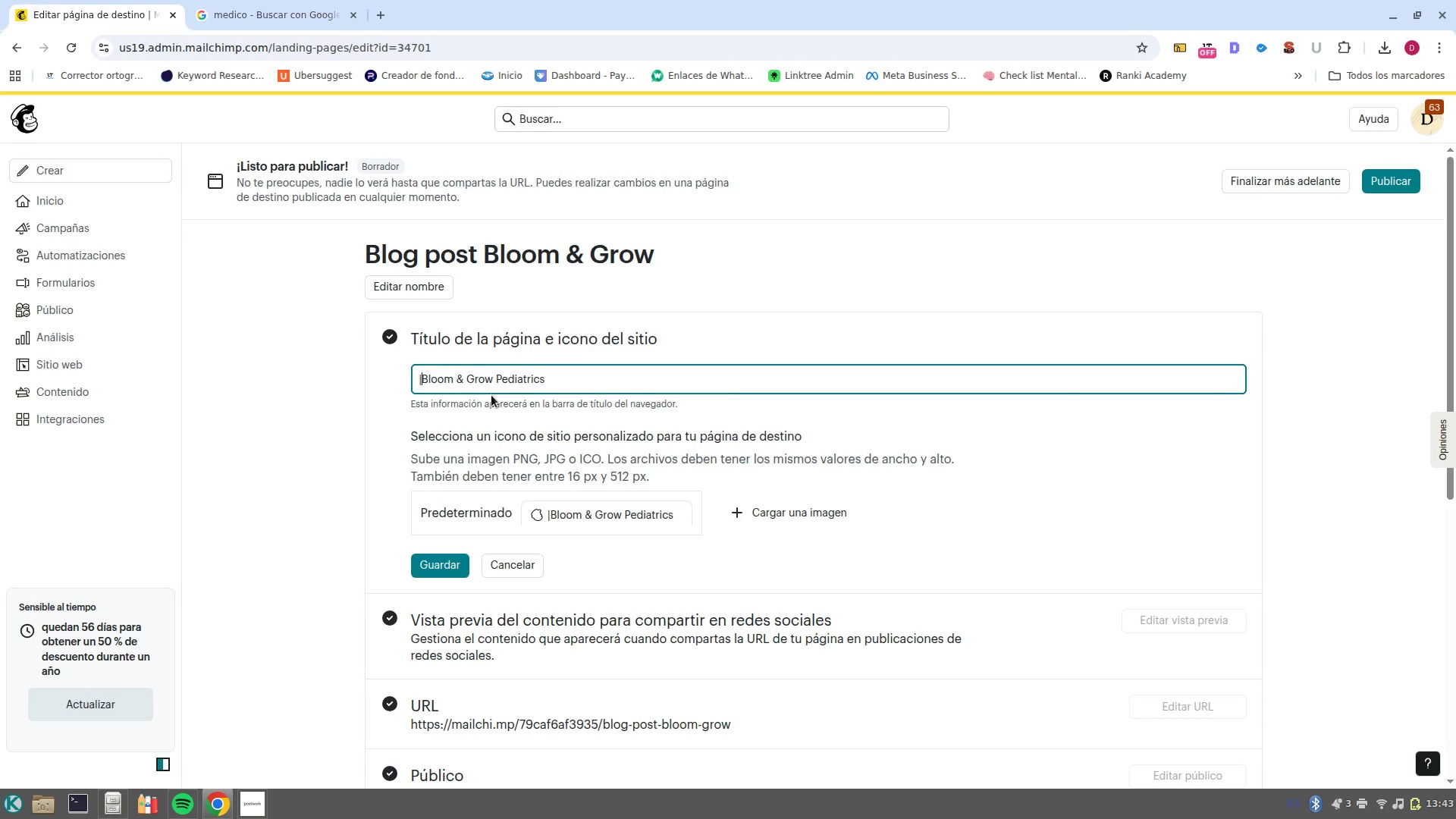 
key(Space)
 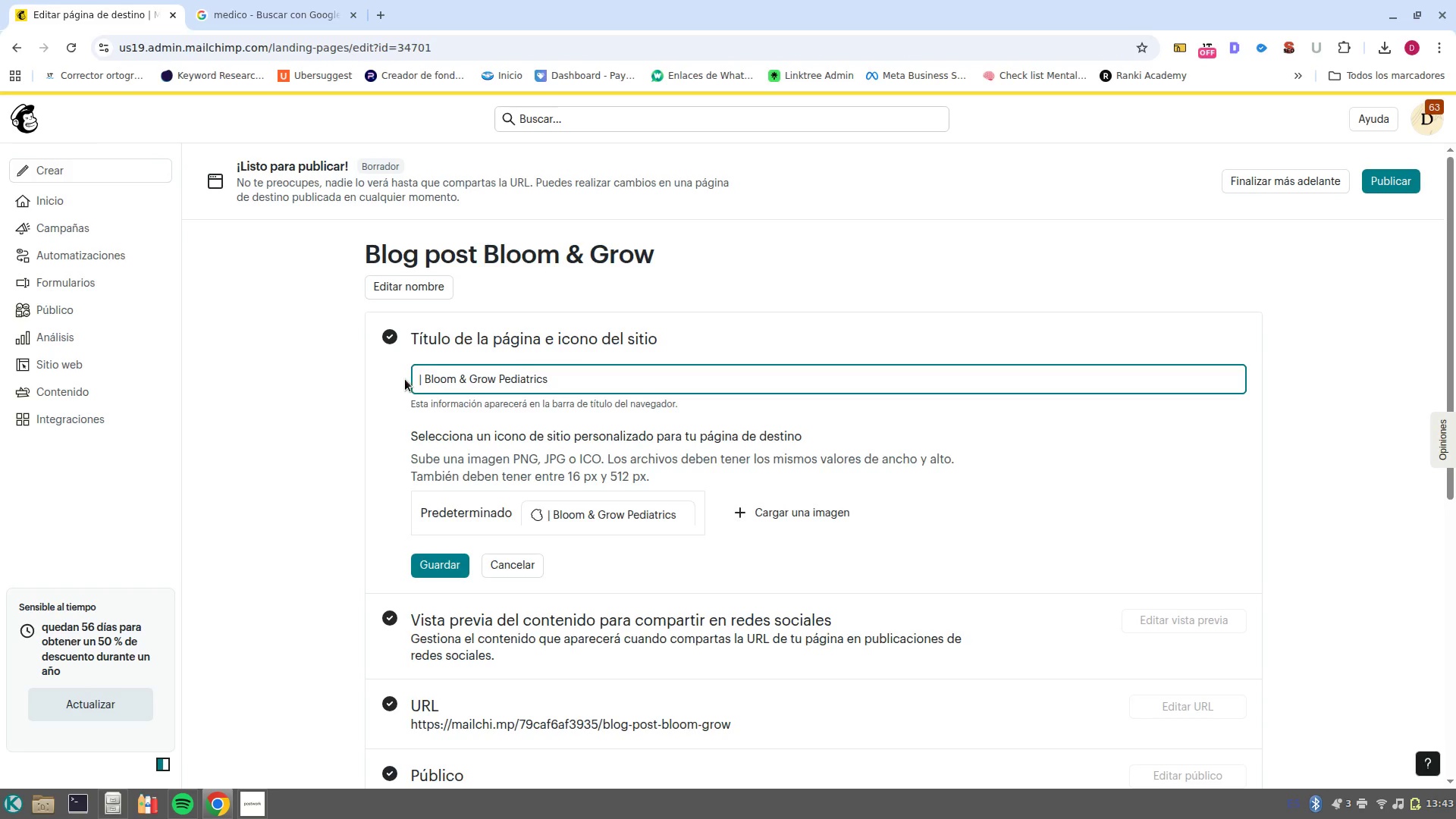 
left_click([422, 381])
 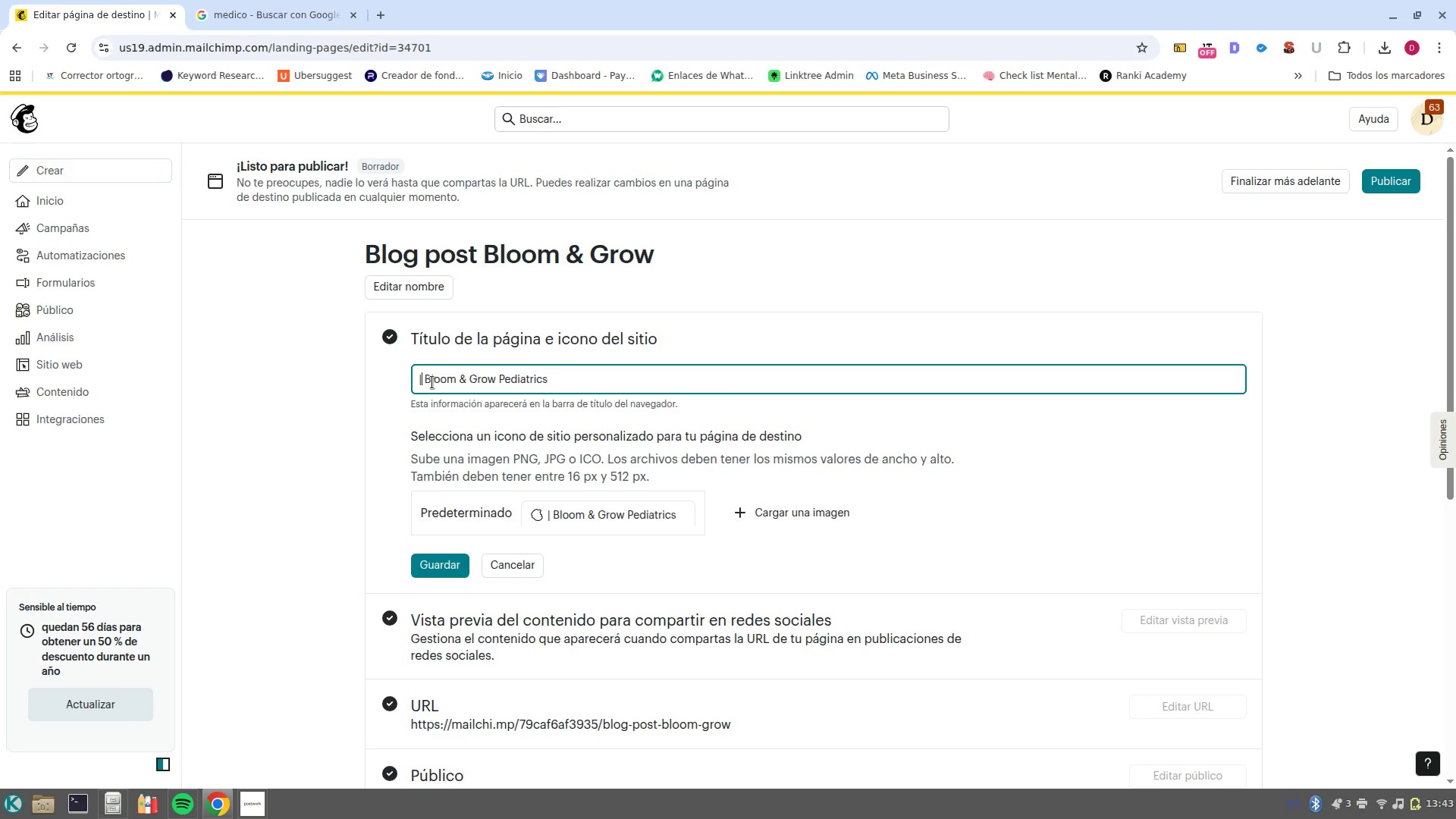 
key(ArrowLeft)
 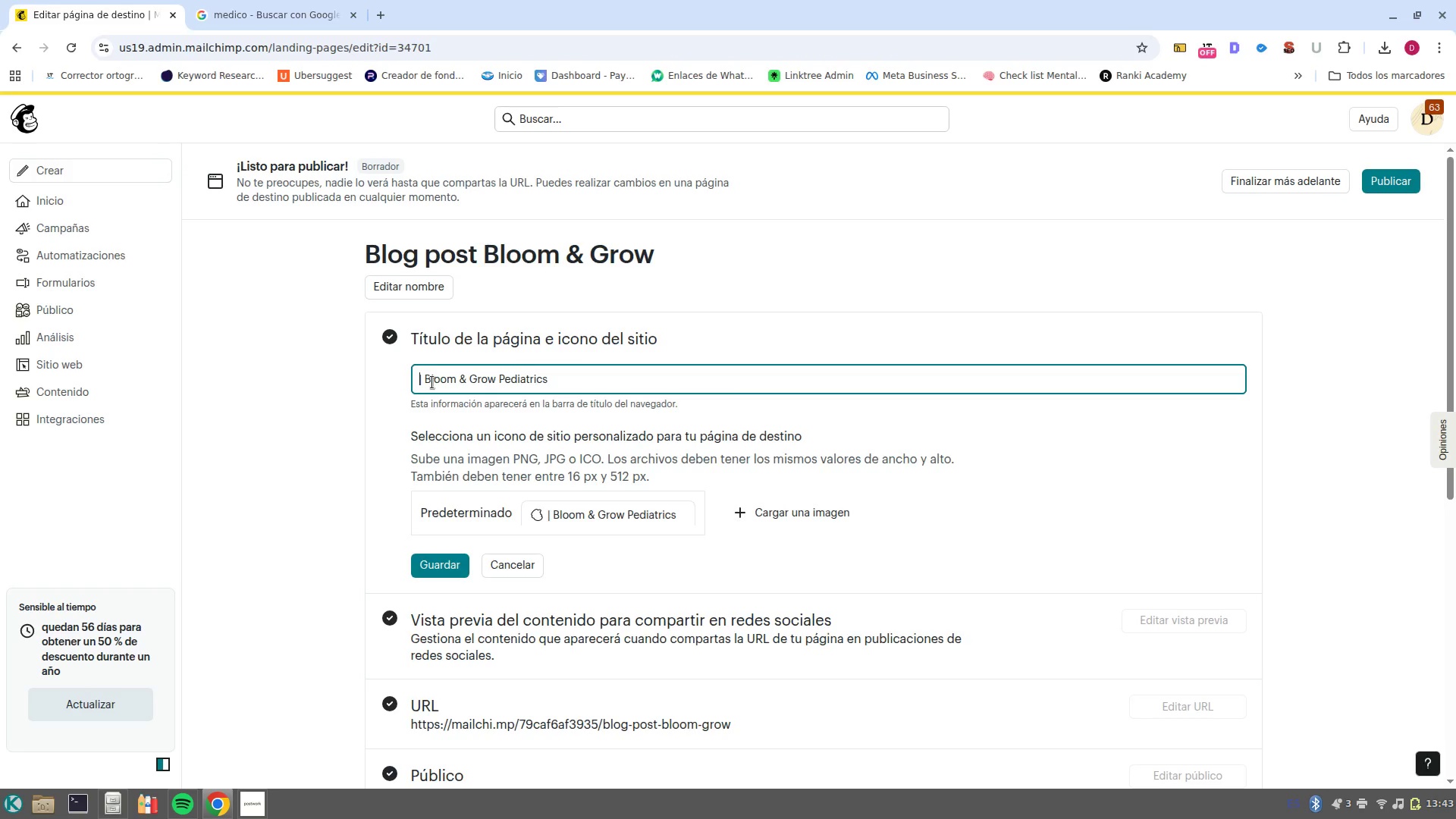 
key(Backspace)
 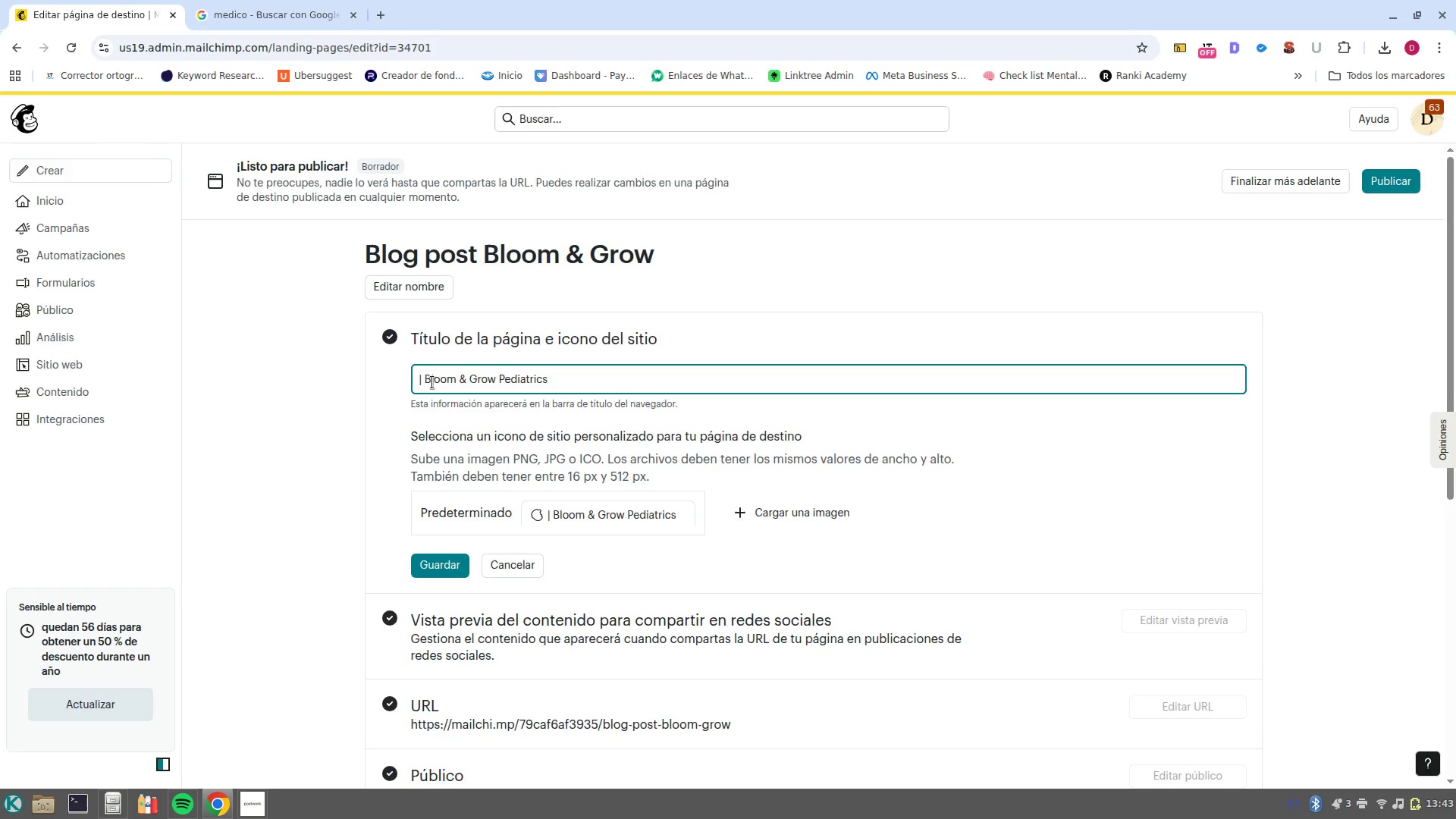 
wait(6.97)
 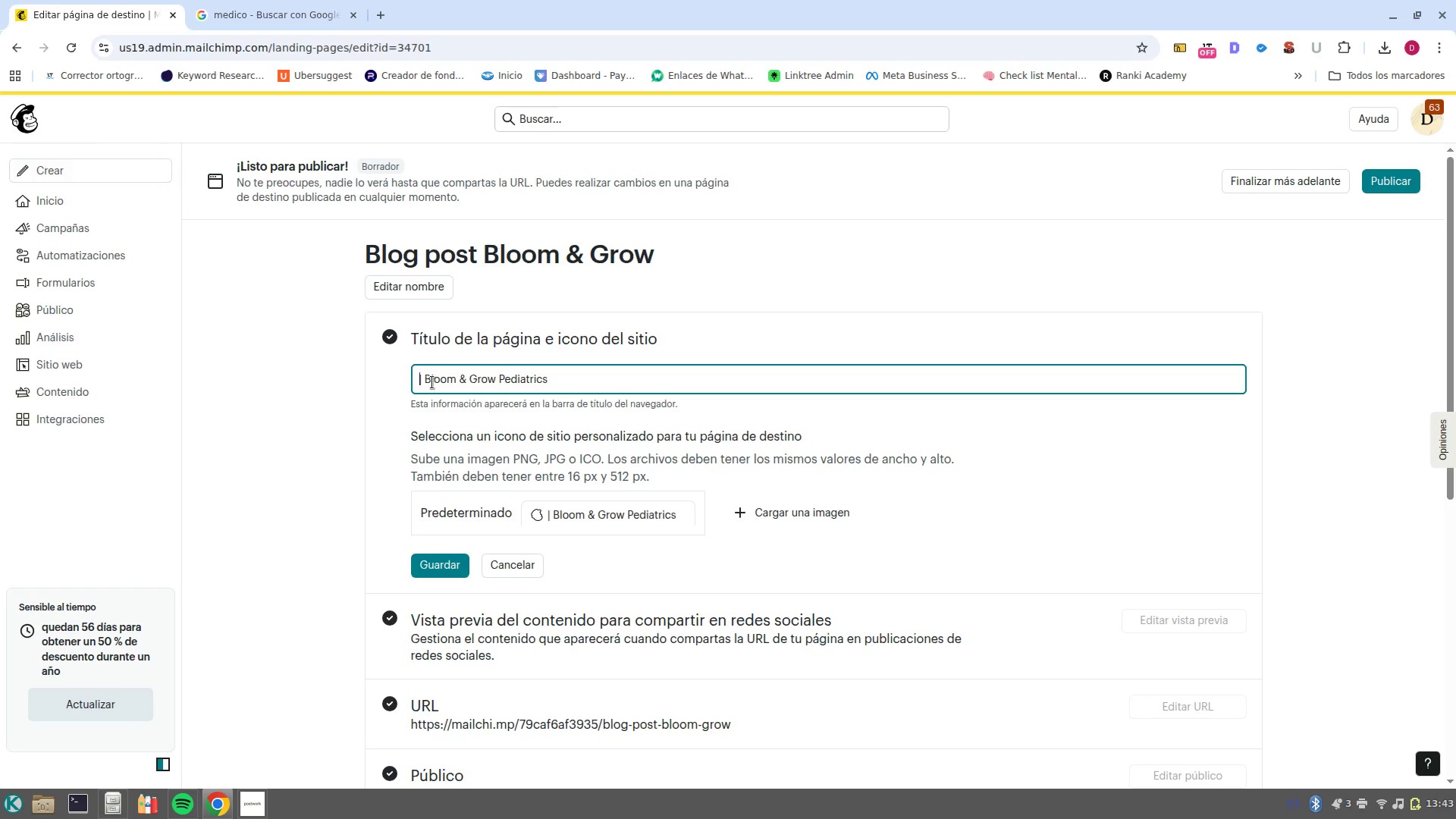 
type(Spring Allergy Management for )
key(Backspace)
key(Backspace)
key(Backspace)
key(Backspace)
 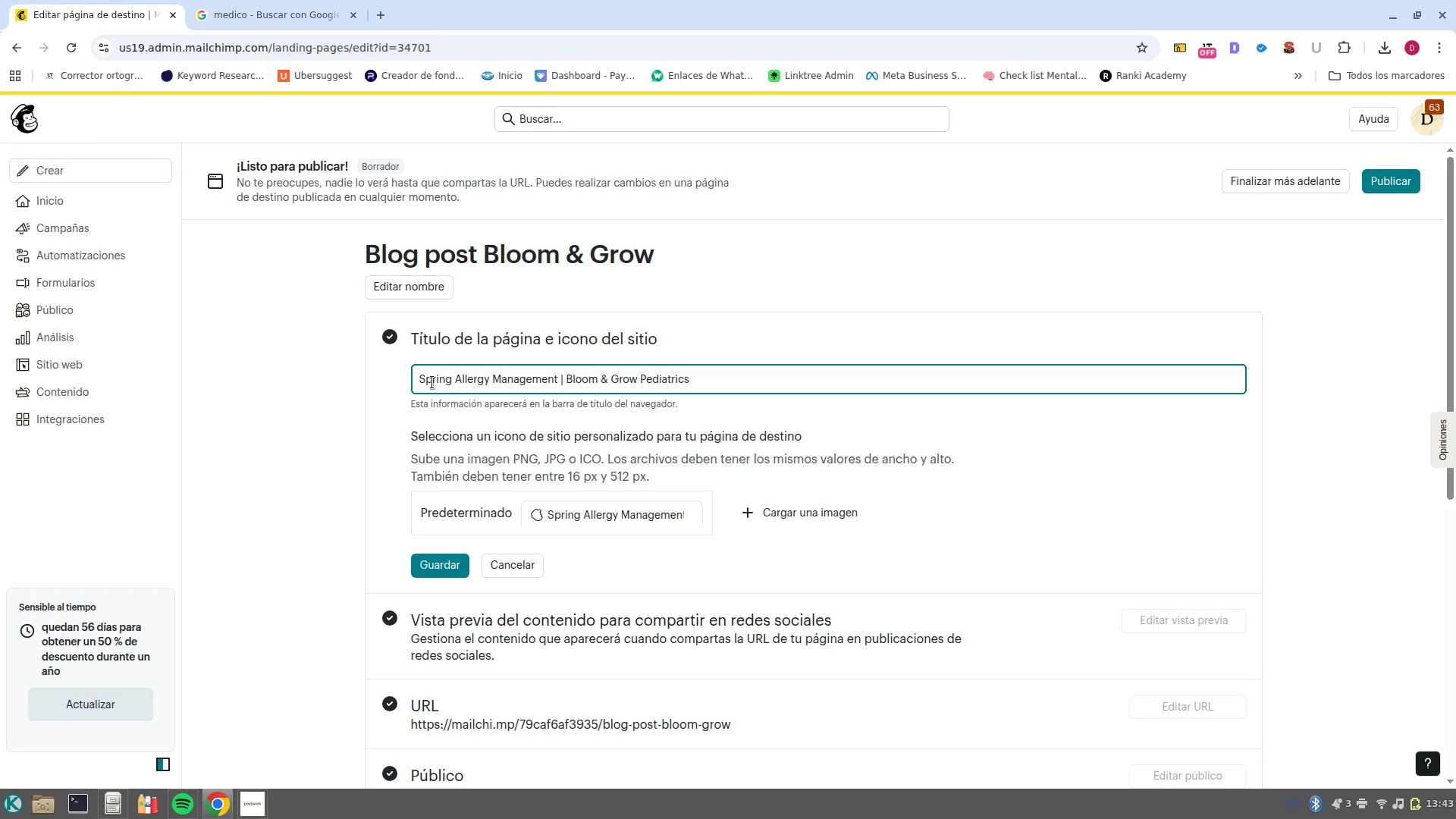 
left_click([451, 566])
 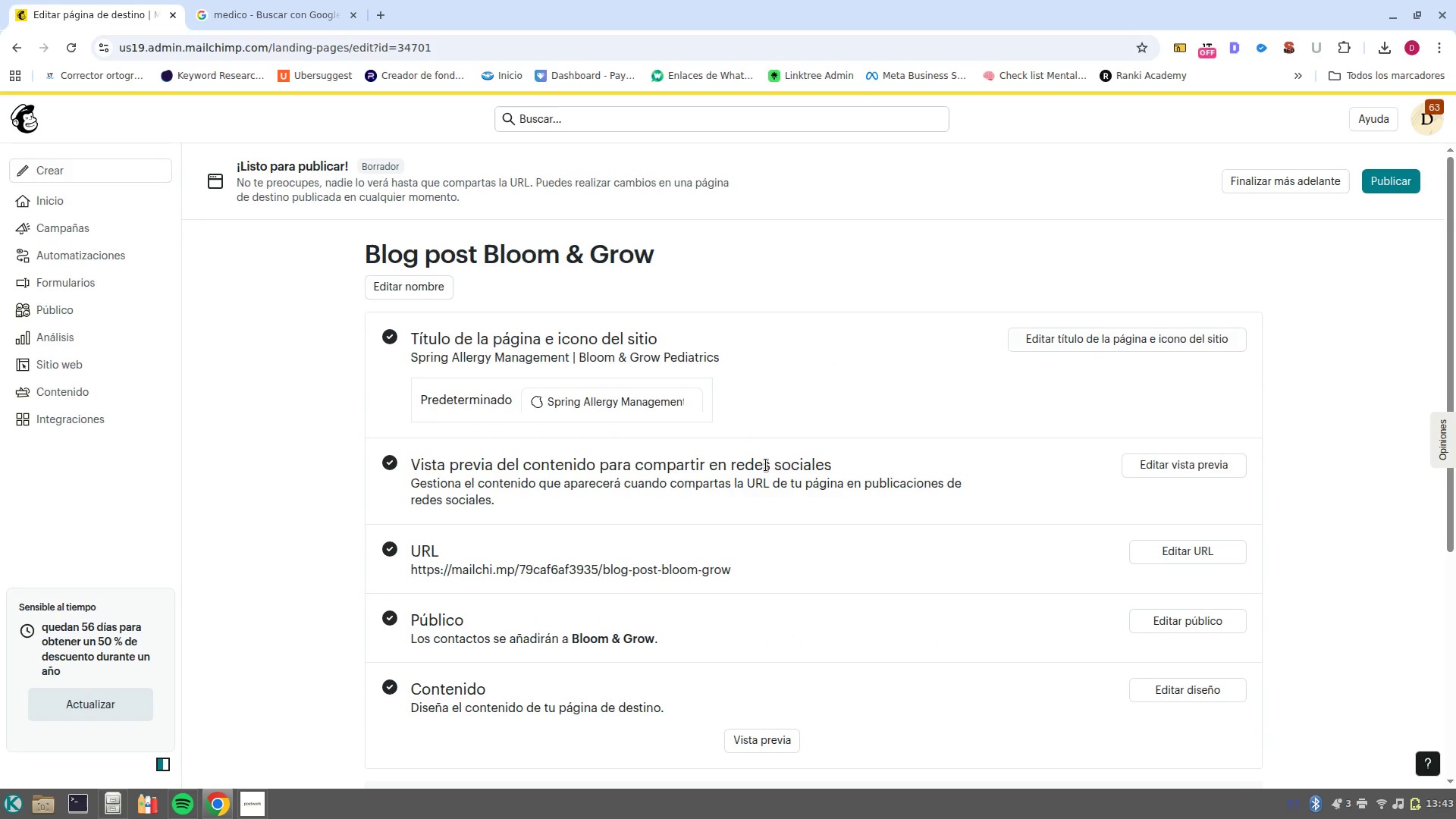 
left_click([1233, 468])
 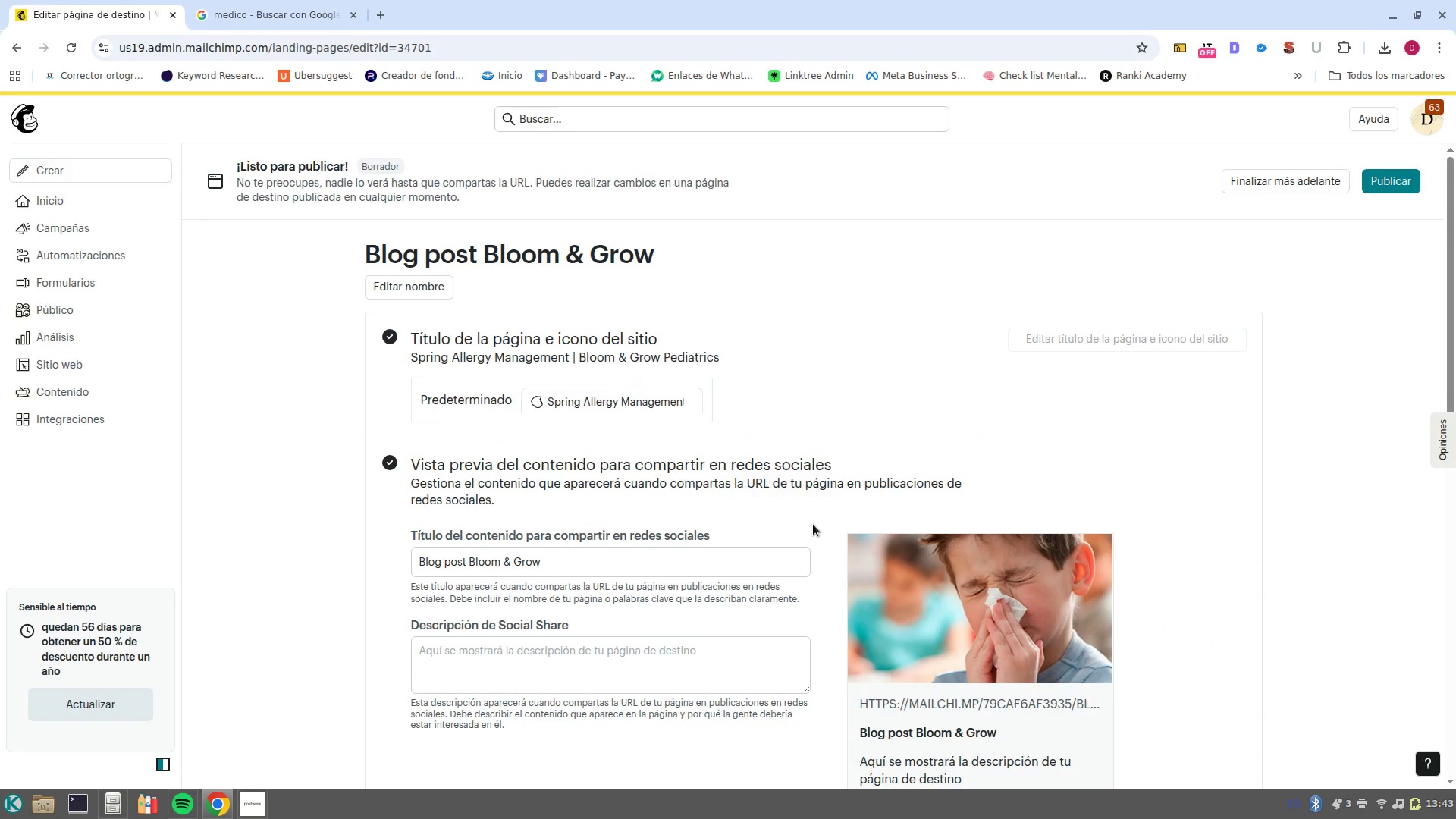 
scroll: coordinate [642, 490], scroll_direction: down, amount: 2.0
 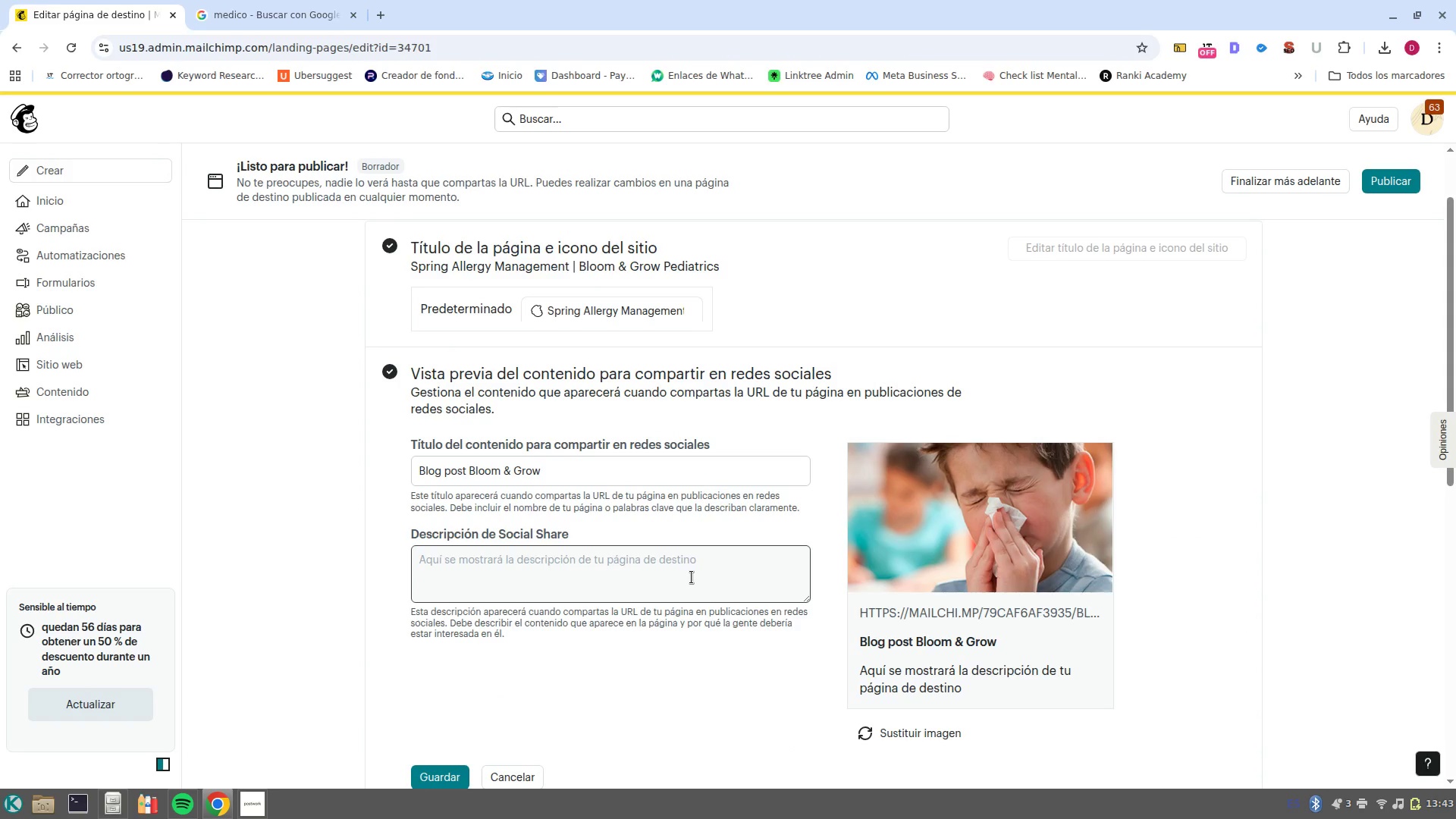 
left_click([692, 577])
 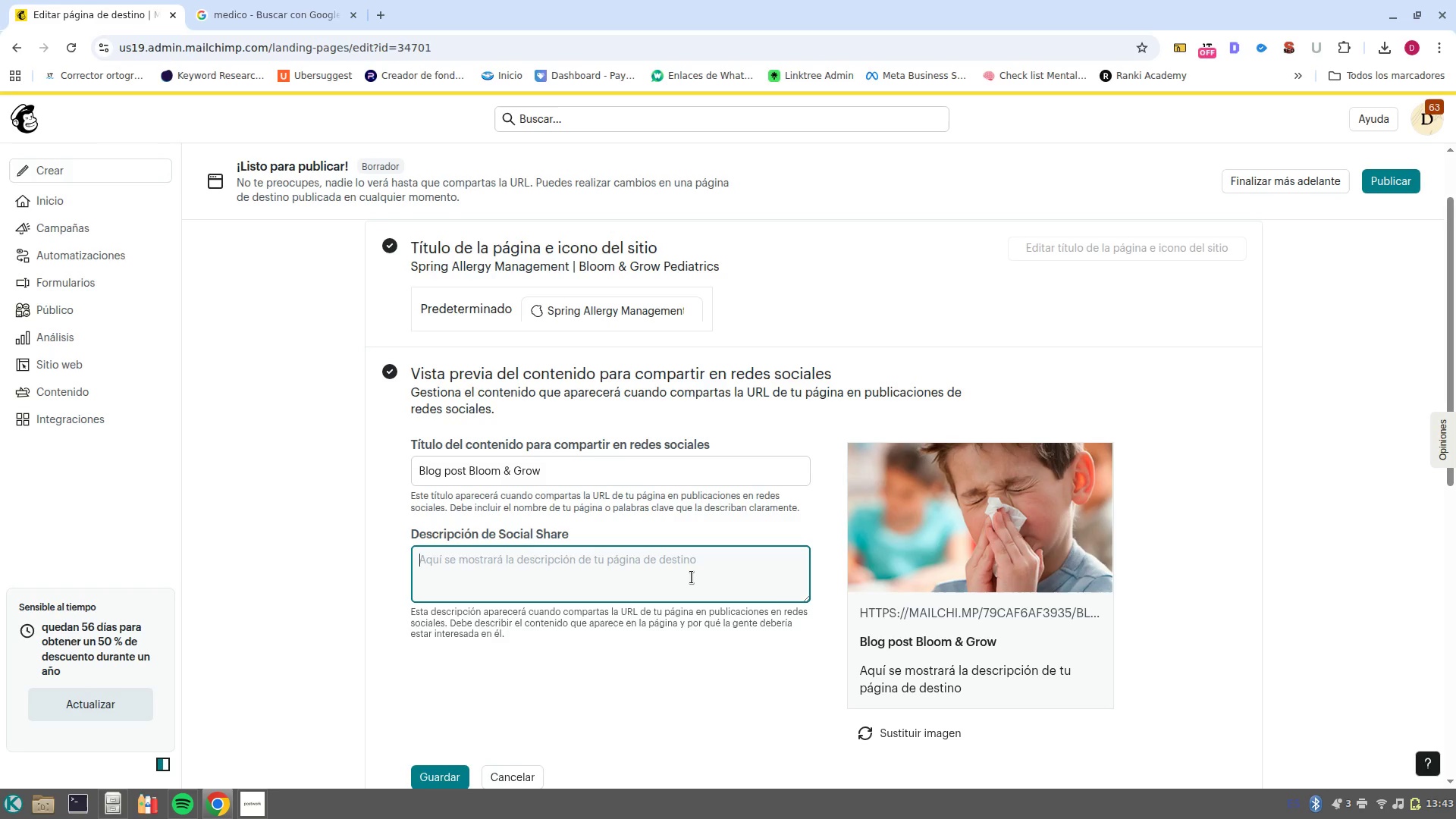 
wait(14.98)
 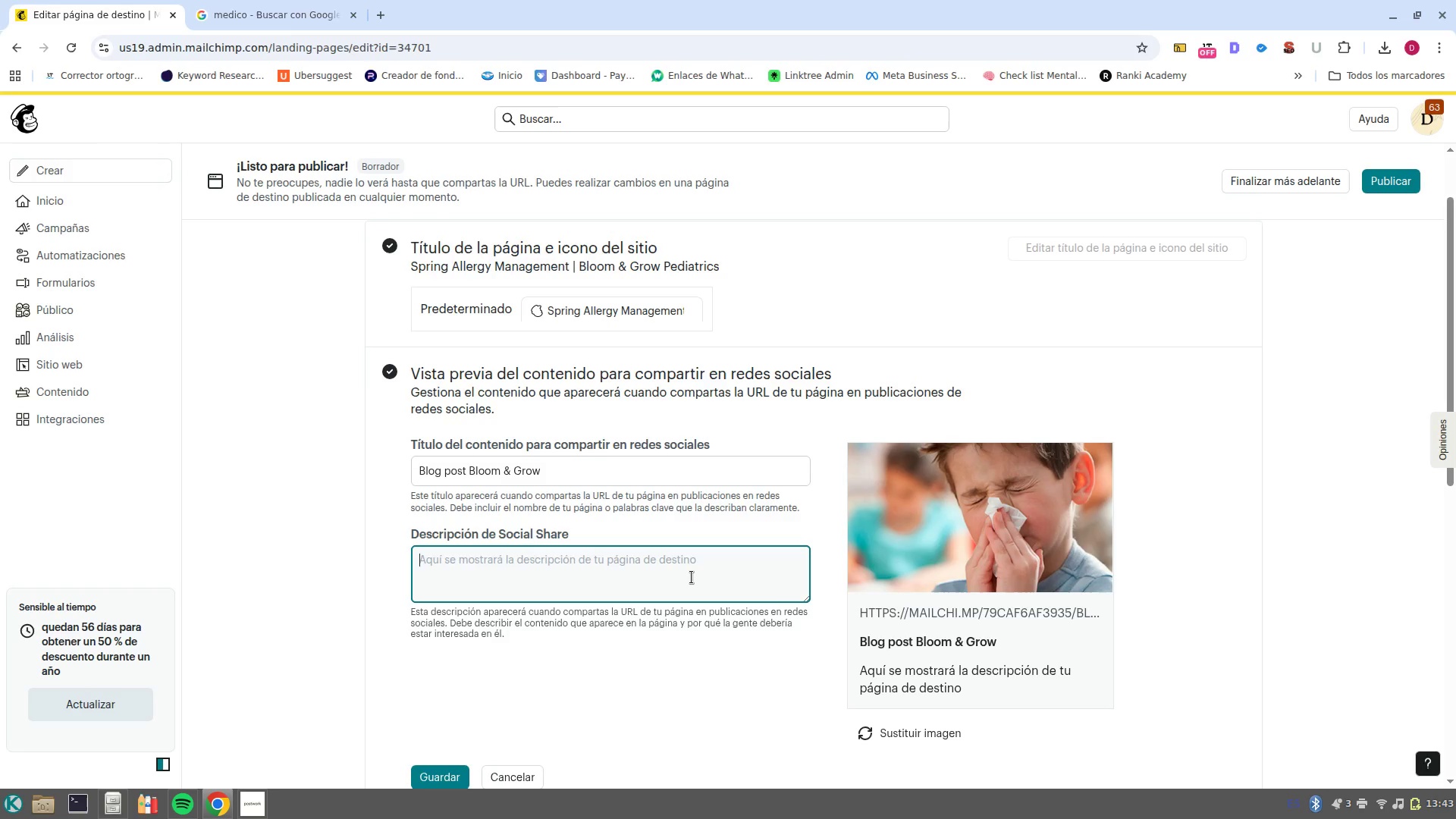 
type(Learn how to manaf)
key(Backspace)
type(gement the aller)
 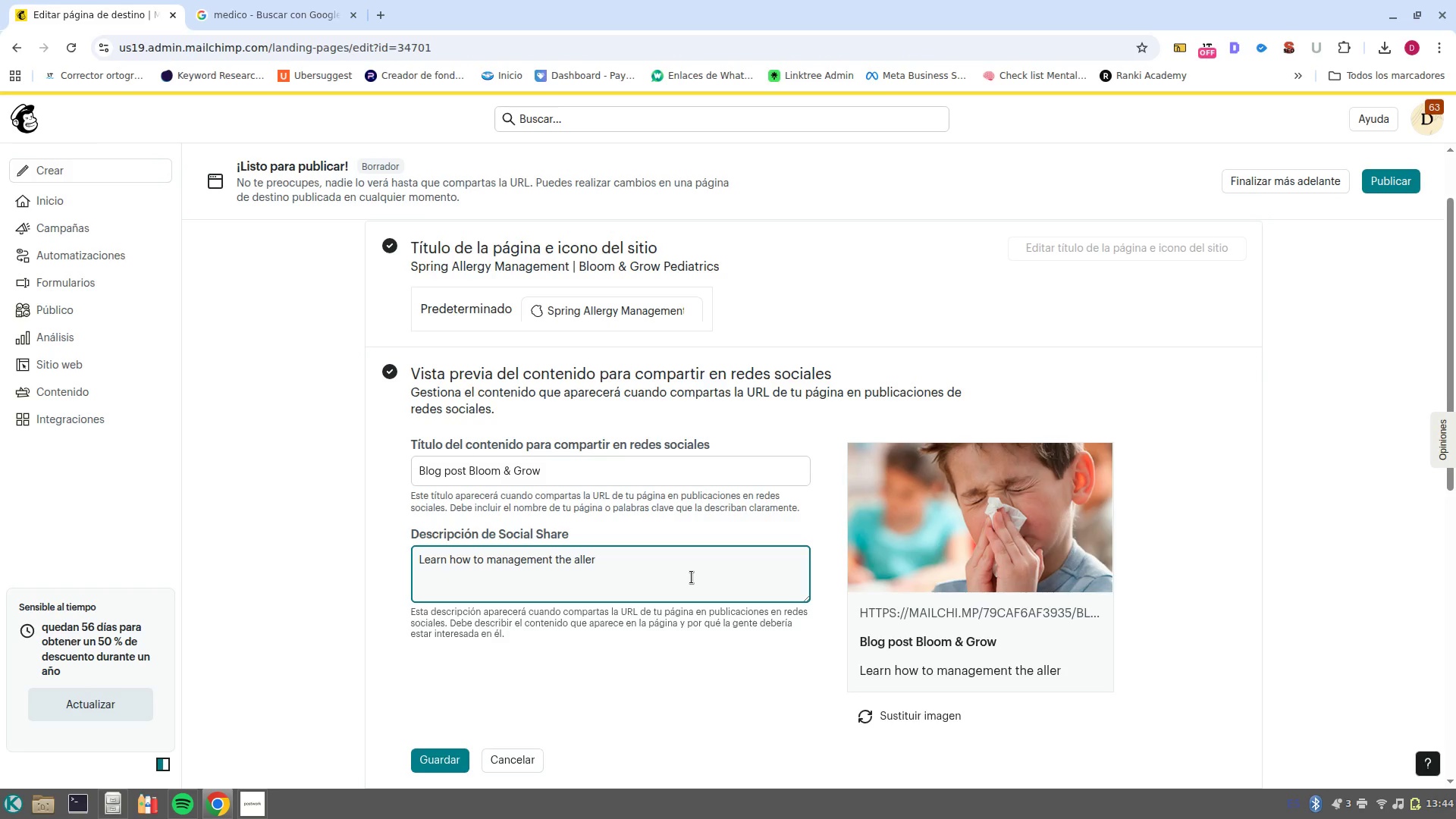 
type(gy of your childe)
key(Backspace)
type(re-s in the best tie)
key(Backspace)
type(me of the year. LE)
key(Backspace)
key(Backspace)
type(Read and learn now. )
 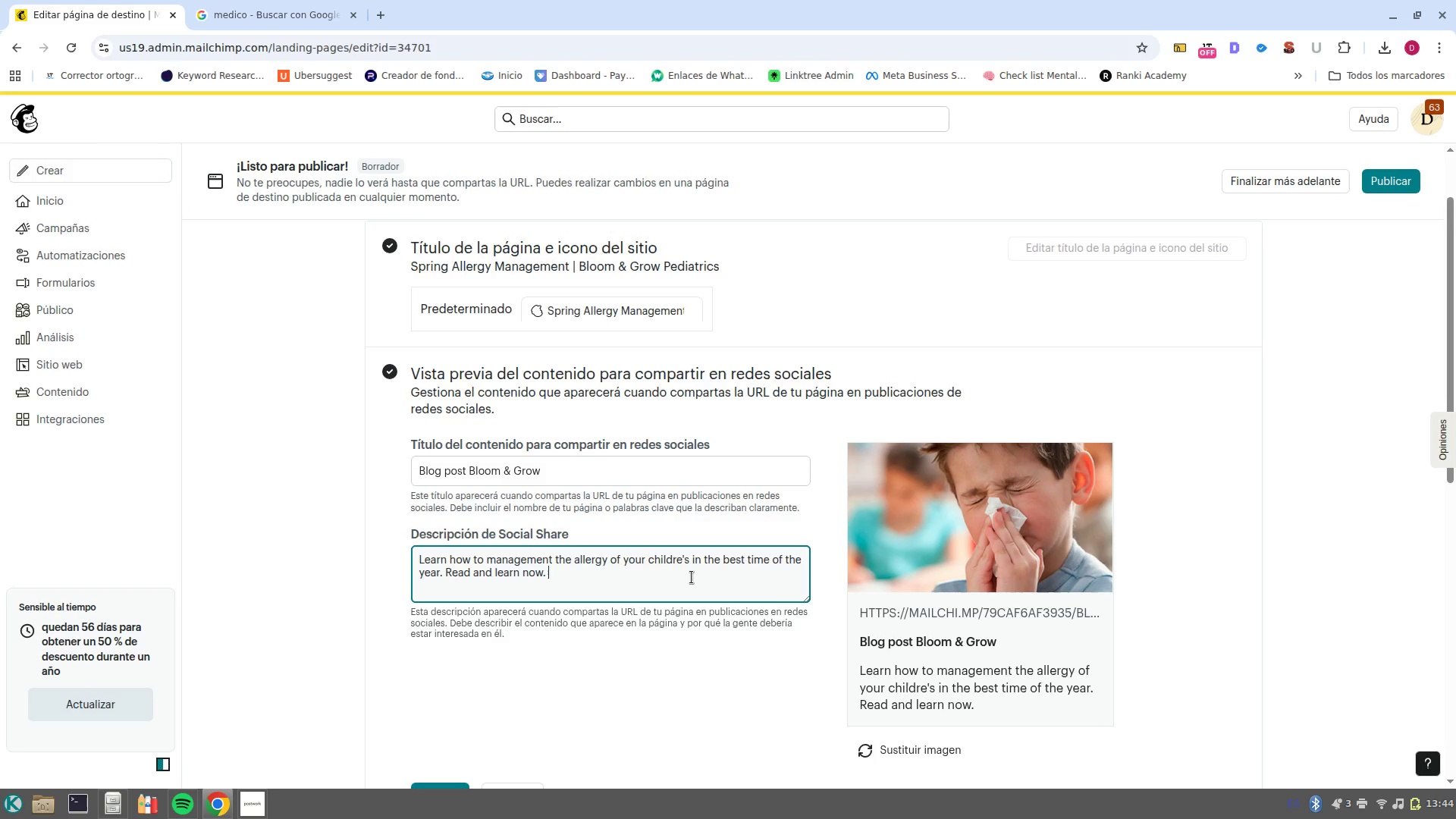 
scroll: coordinate [715, 563], scroll_direction: down, amount: 2.0
 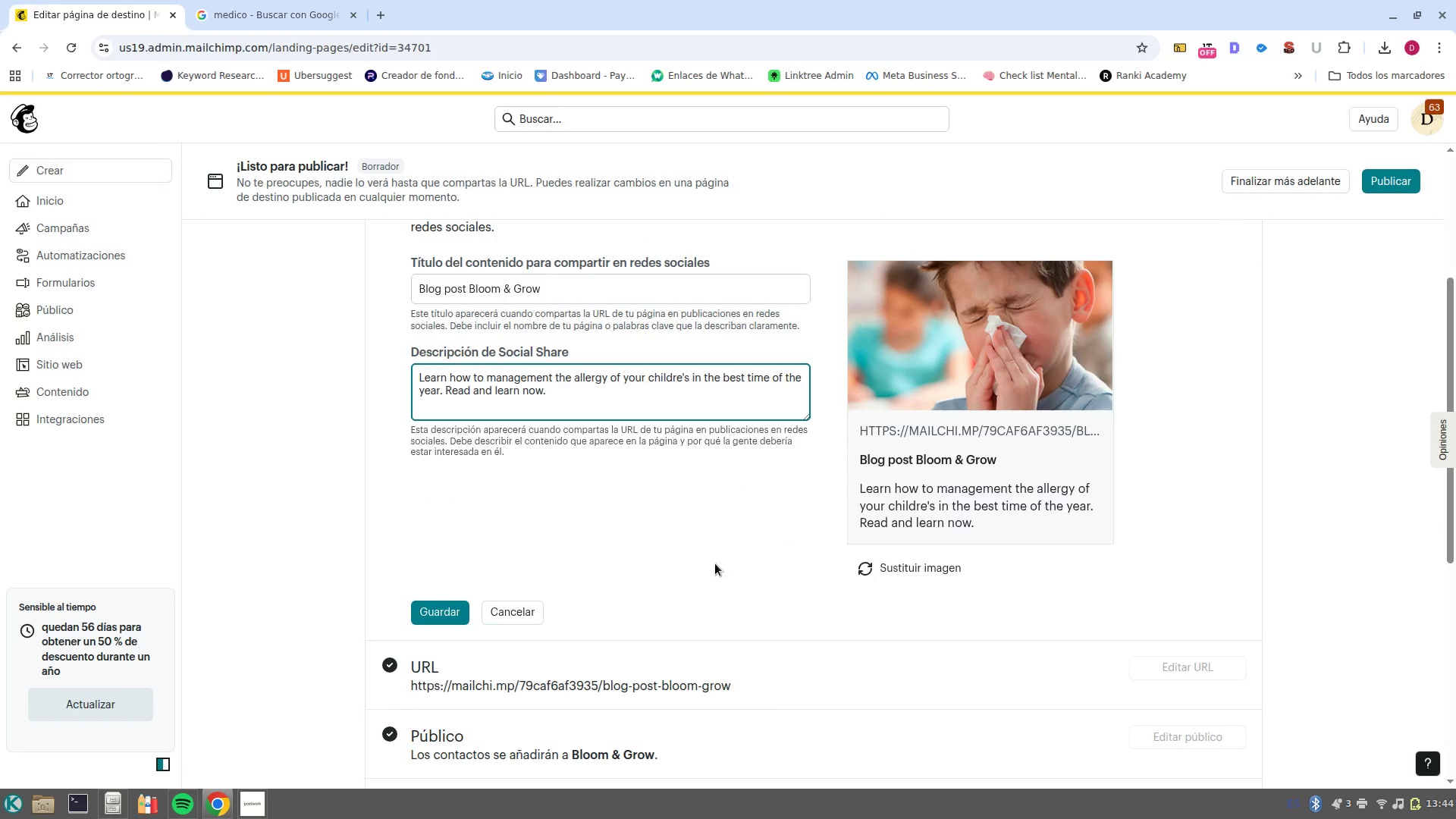 
left_click([450, 617])
 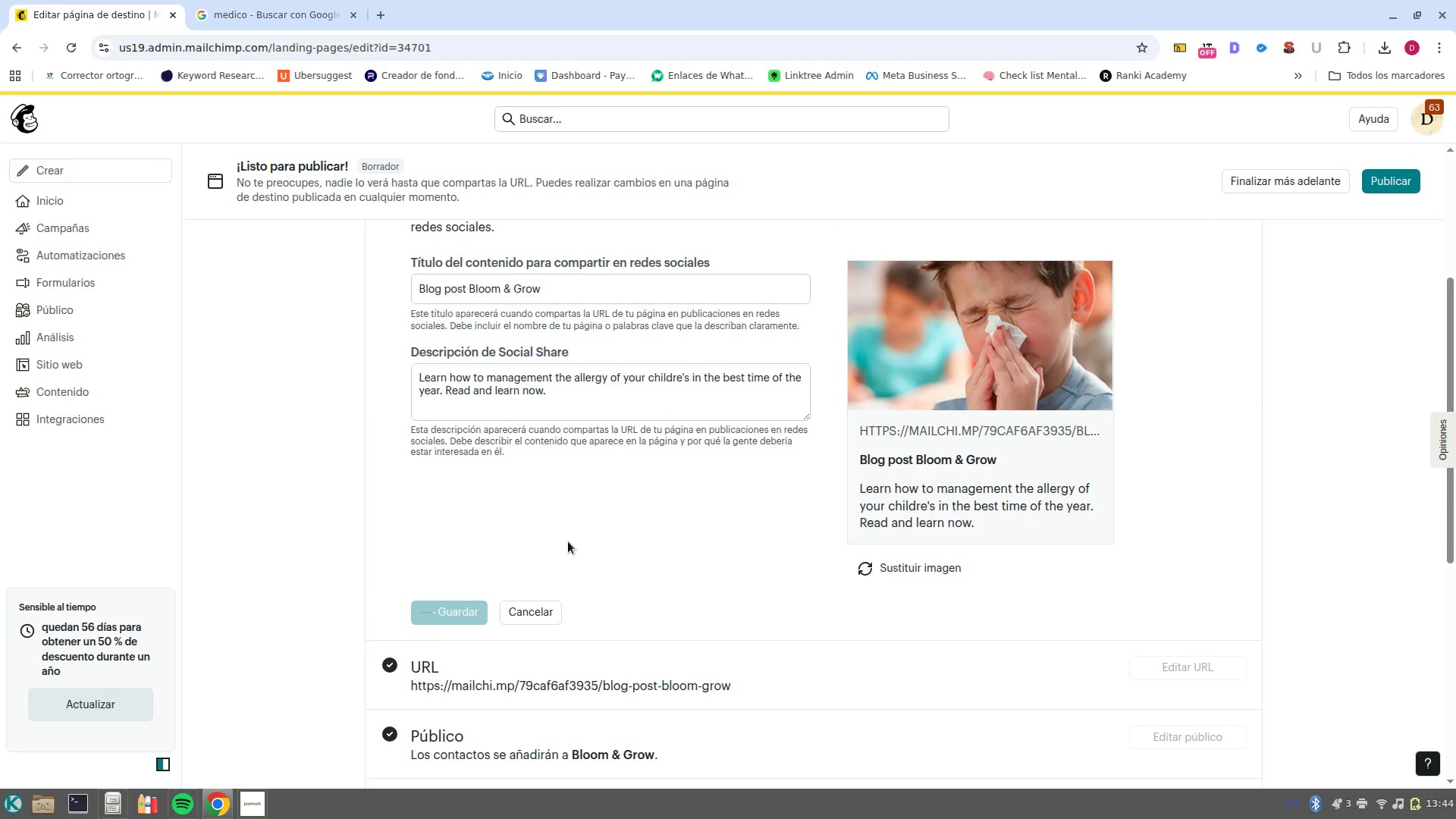 
scroll: coordinate [568, 541], scroll_direction: down, amount: 3.0
 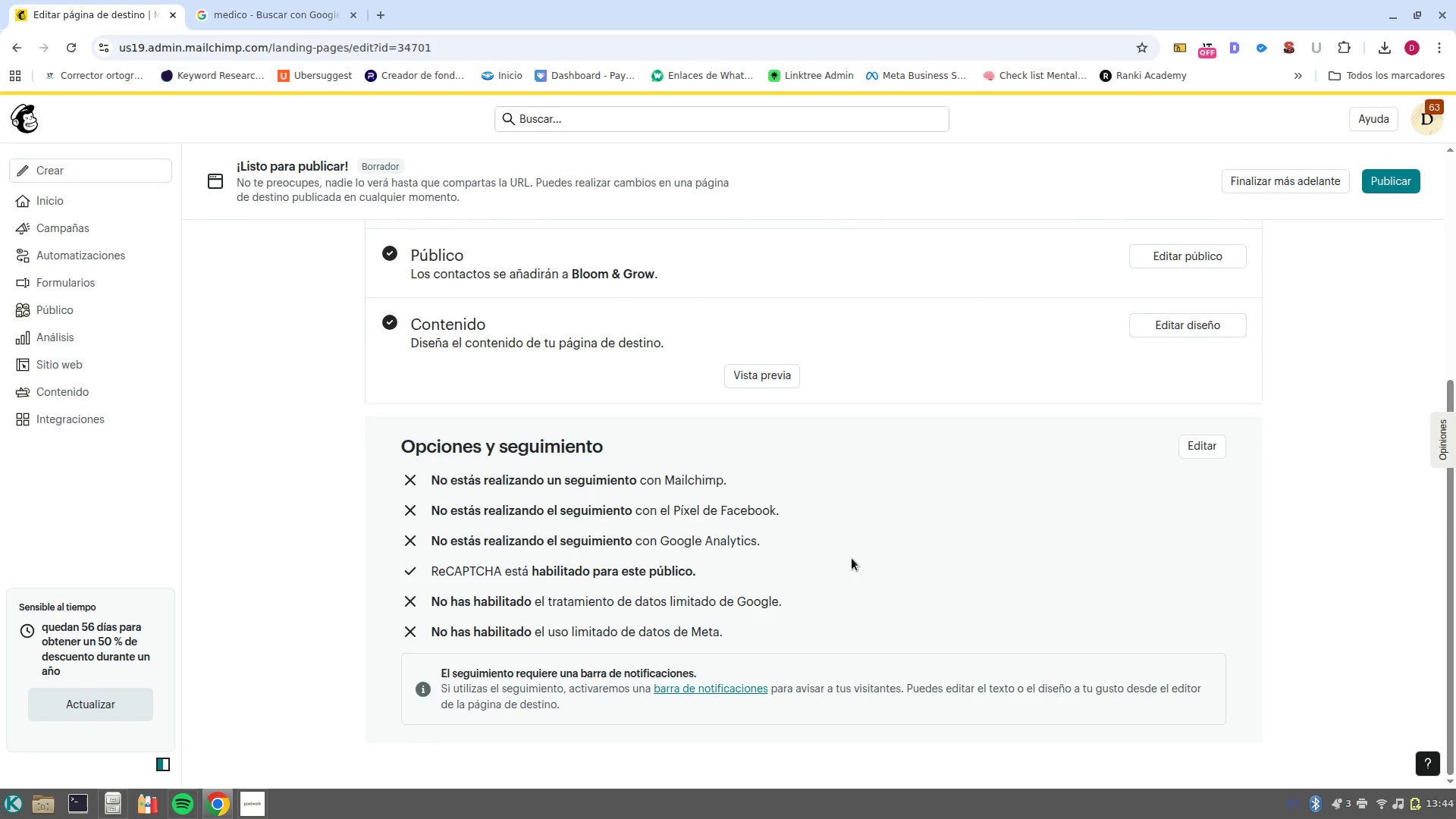 
scroll: coordinate [852, 557], scroll_direction: none, amount: 0.0
 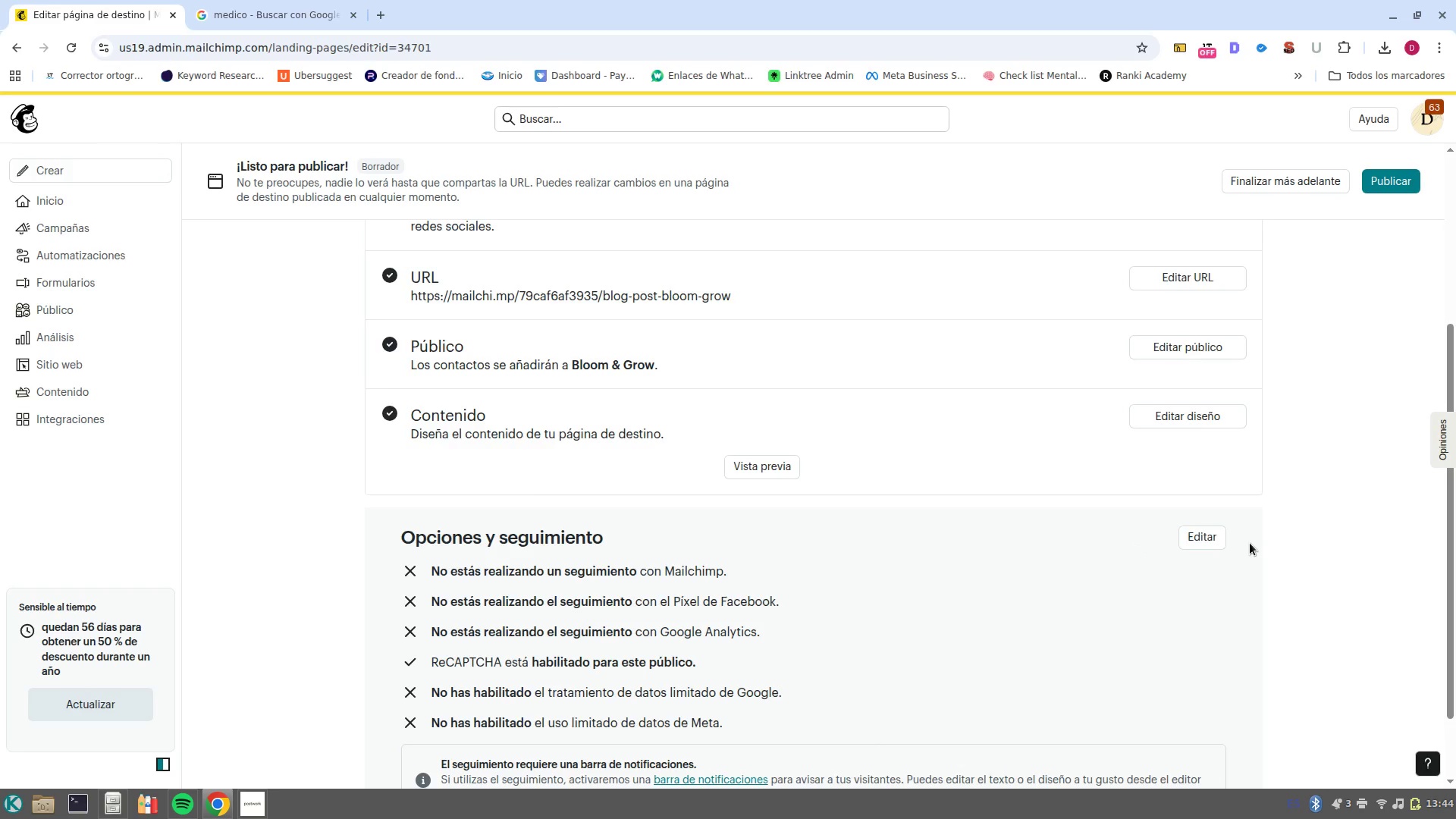 
scroll: coordinate [784, 555], scroll_direction: down, amount: 2.0
 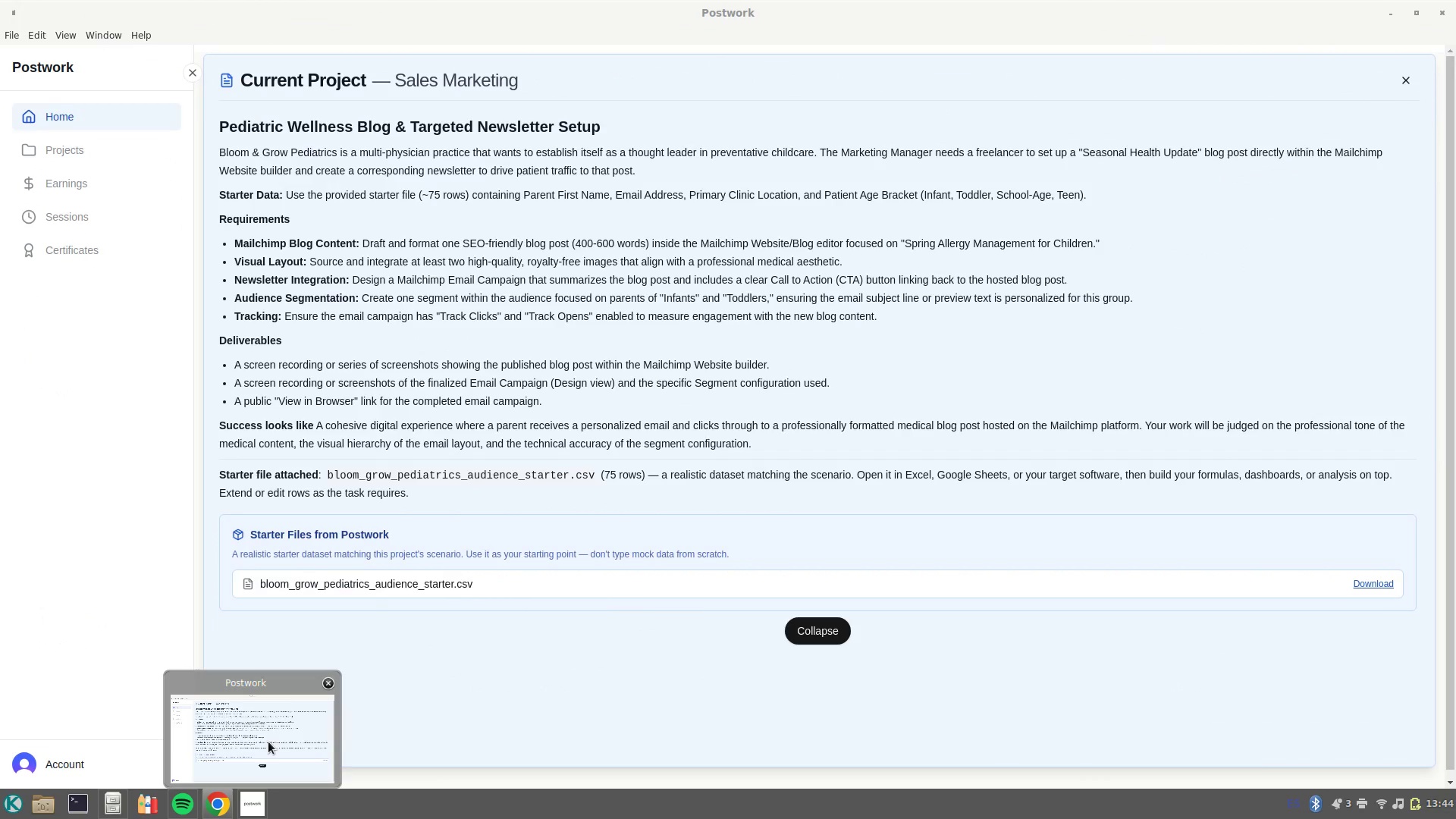 
scroll: coordinate [1067, 542], scroll_direction: up, amount: 5.0
 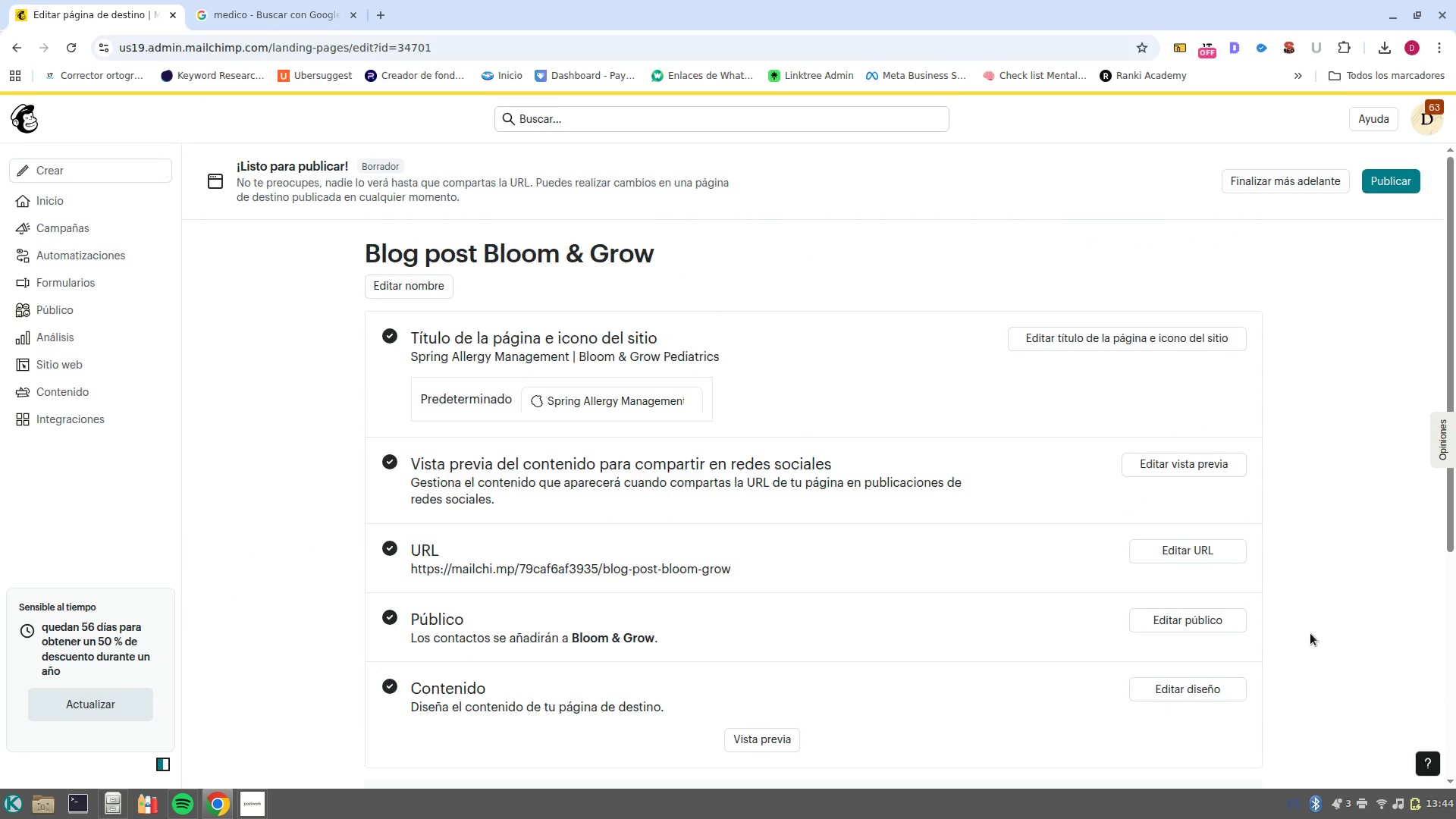 
left_click([1220, 696])
 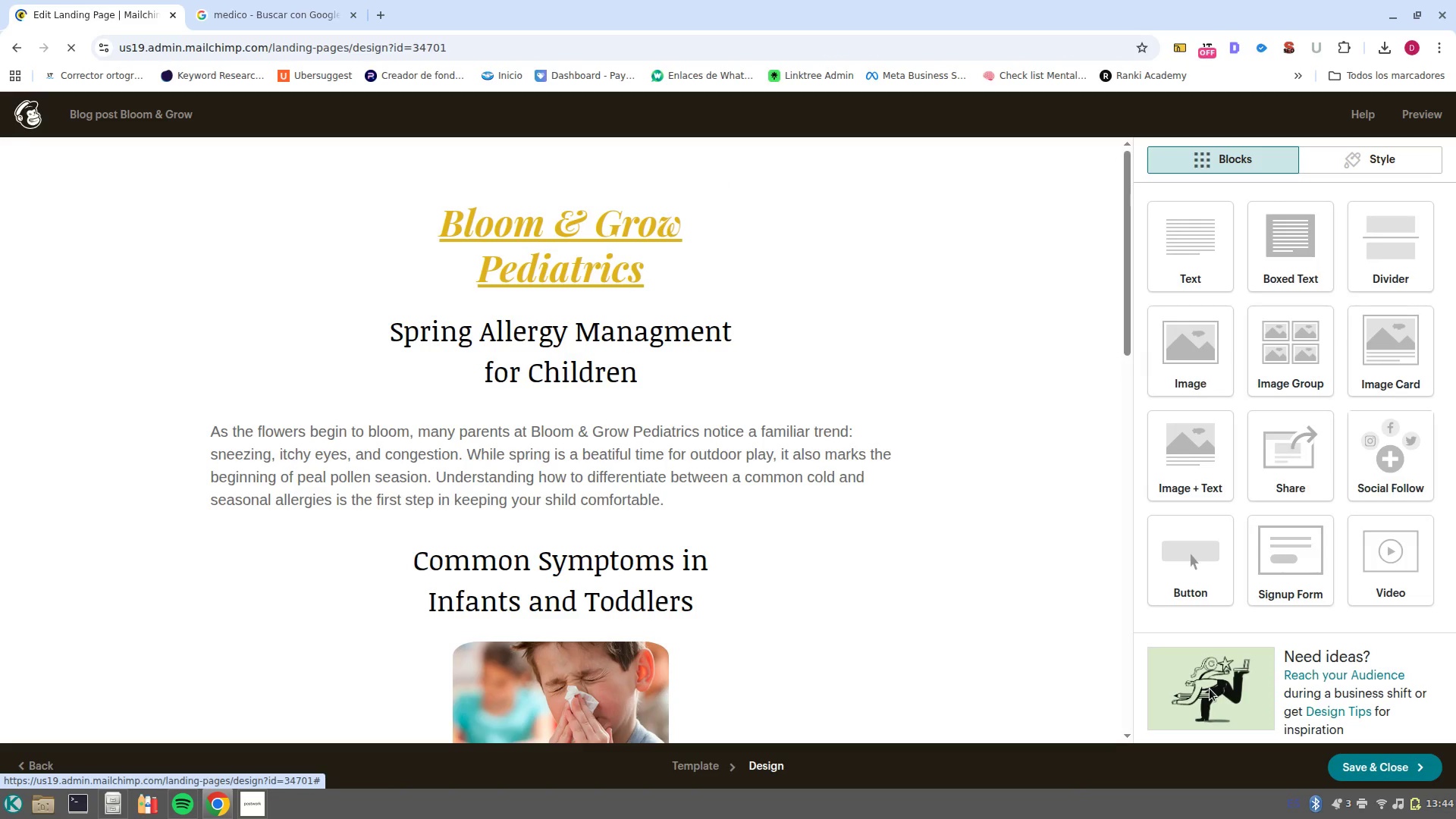 
left_click([552, 284])
 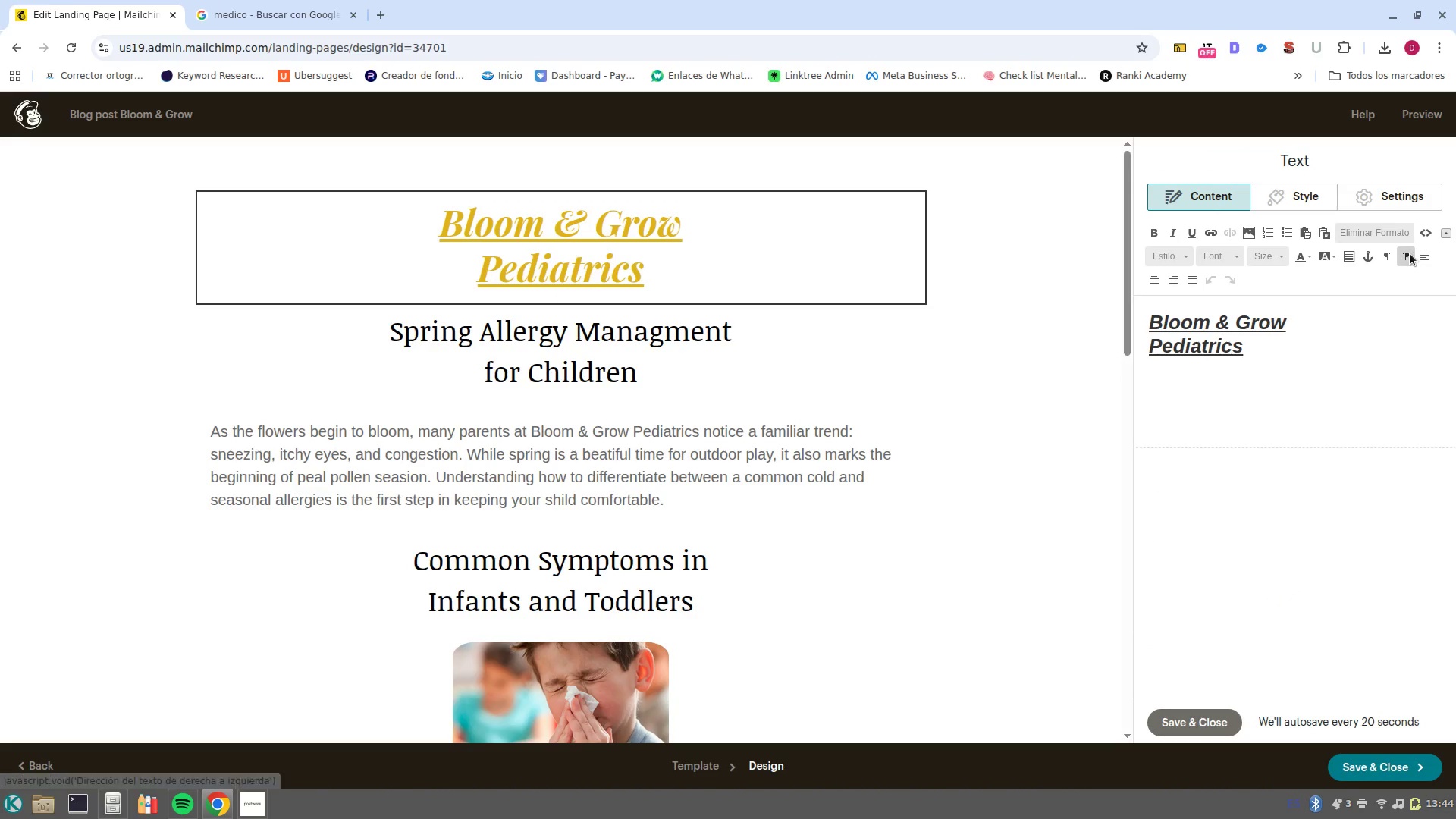 
left_click([1430, 237])
 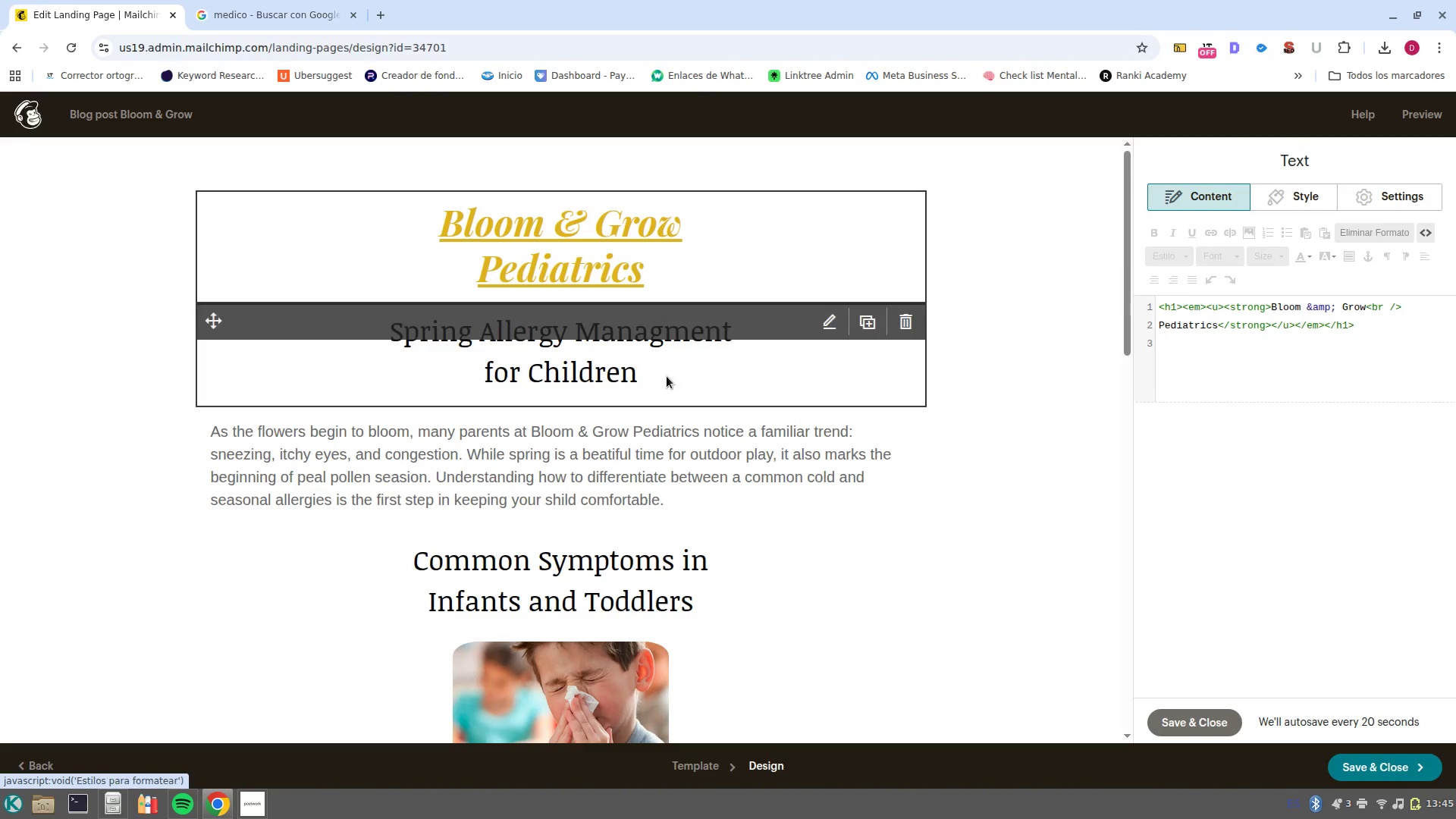 
left_click([667, 376])
 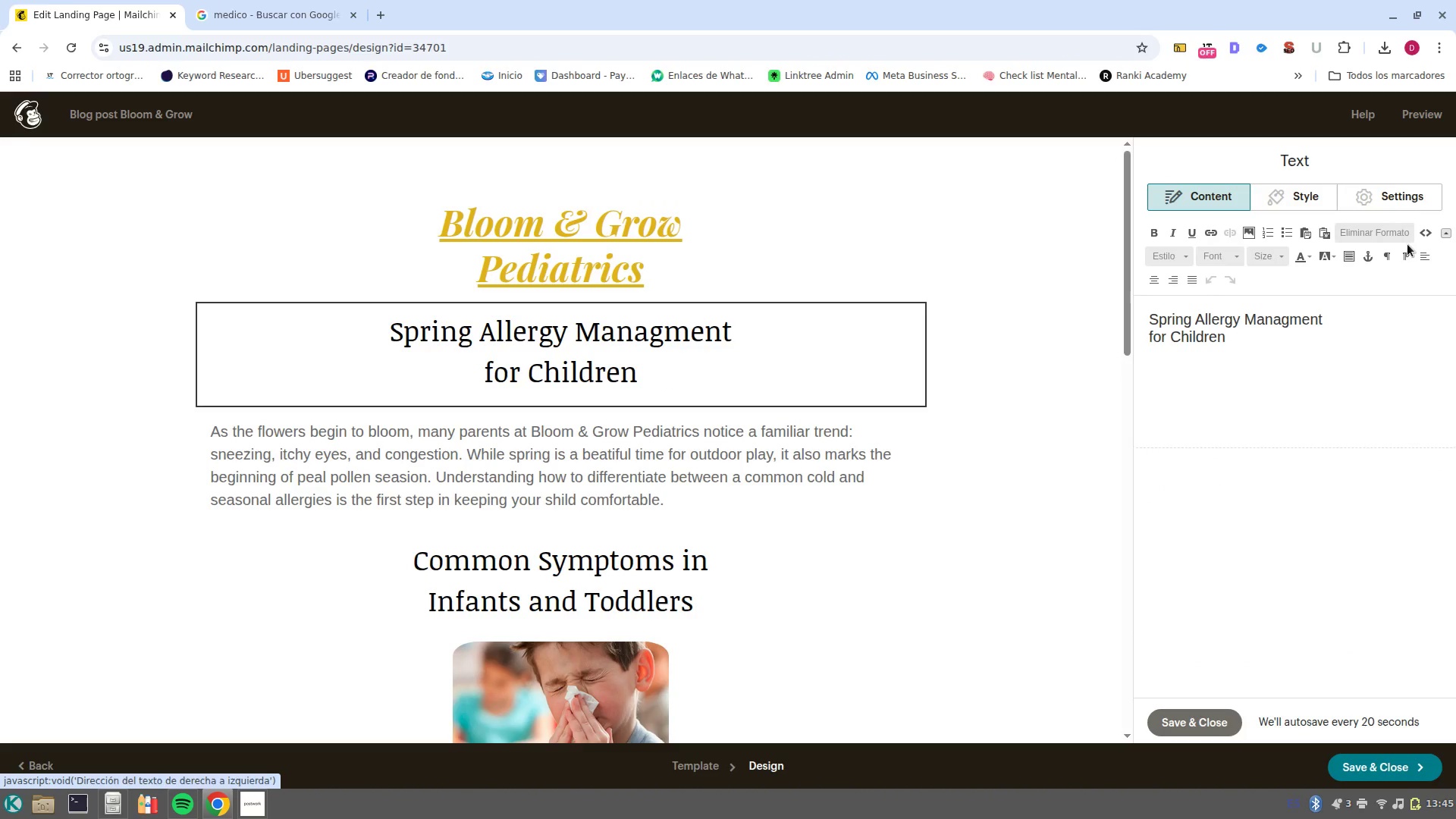 
left_click([1423, 232])
 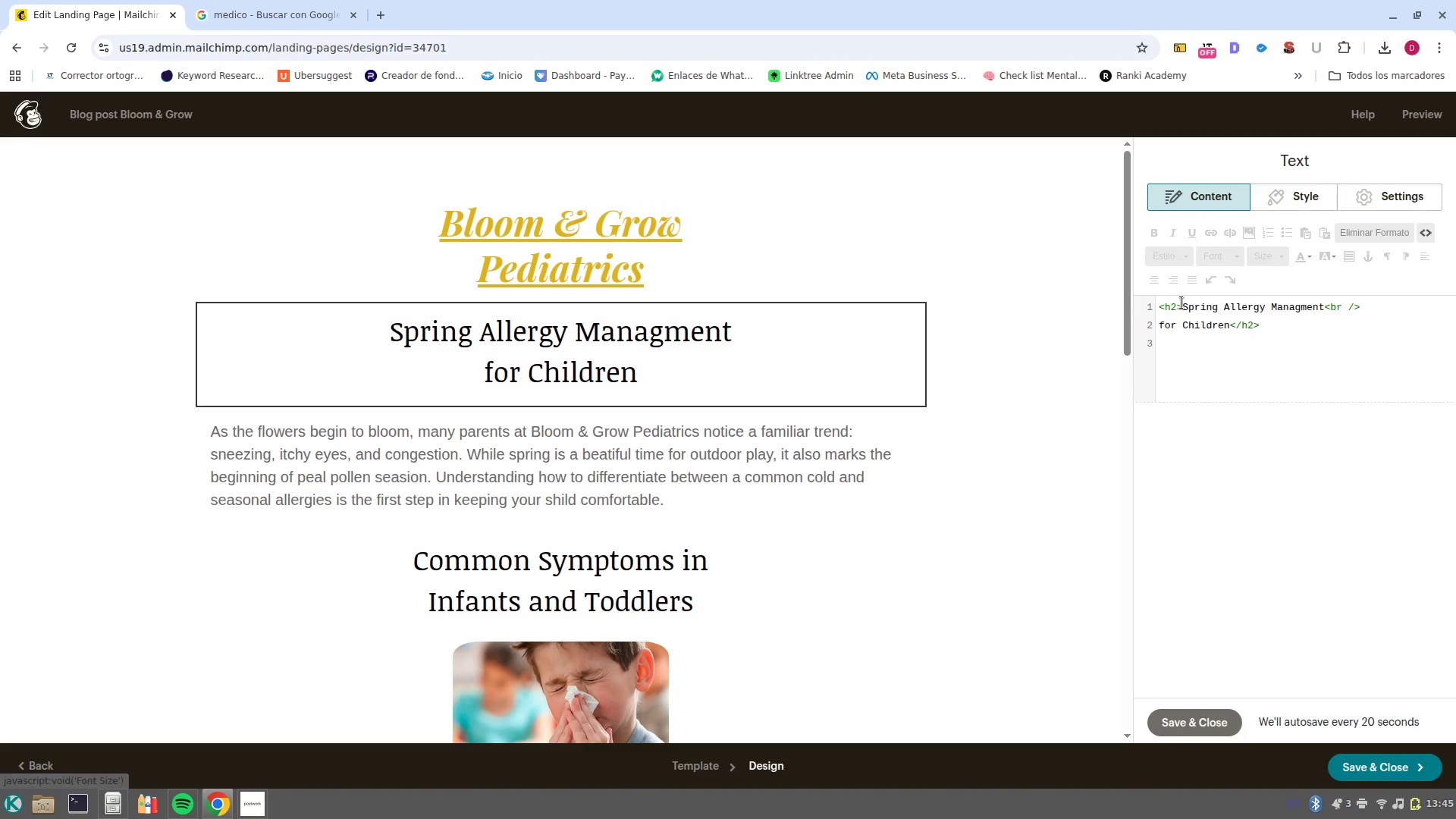 
left_click([1177, 304])
 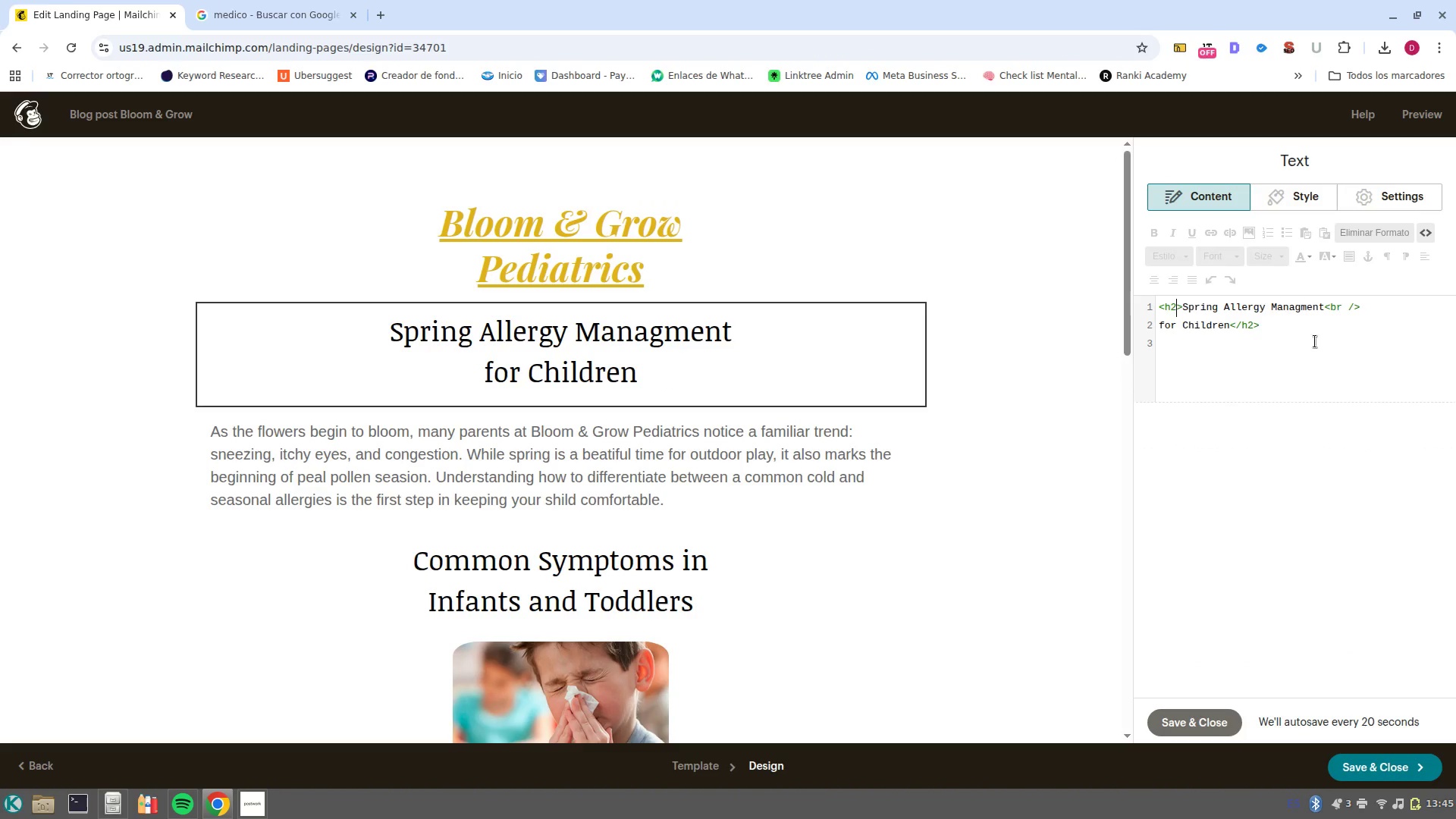 
scroll: coordinate [612, 437], scroll_direction: down, amount: 6.0
 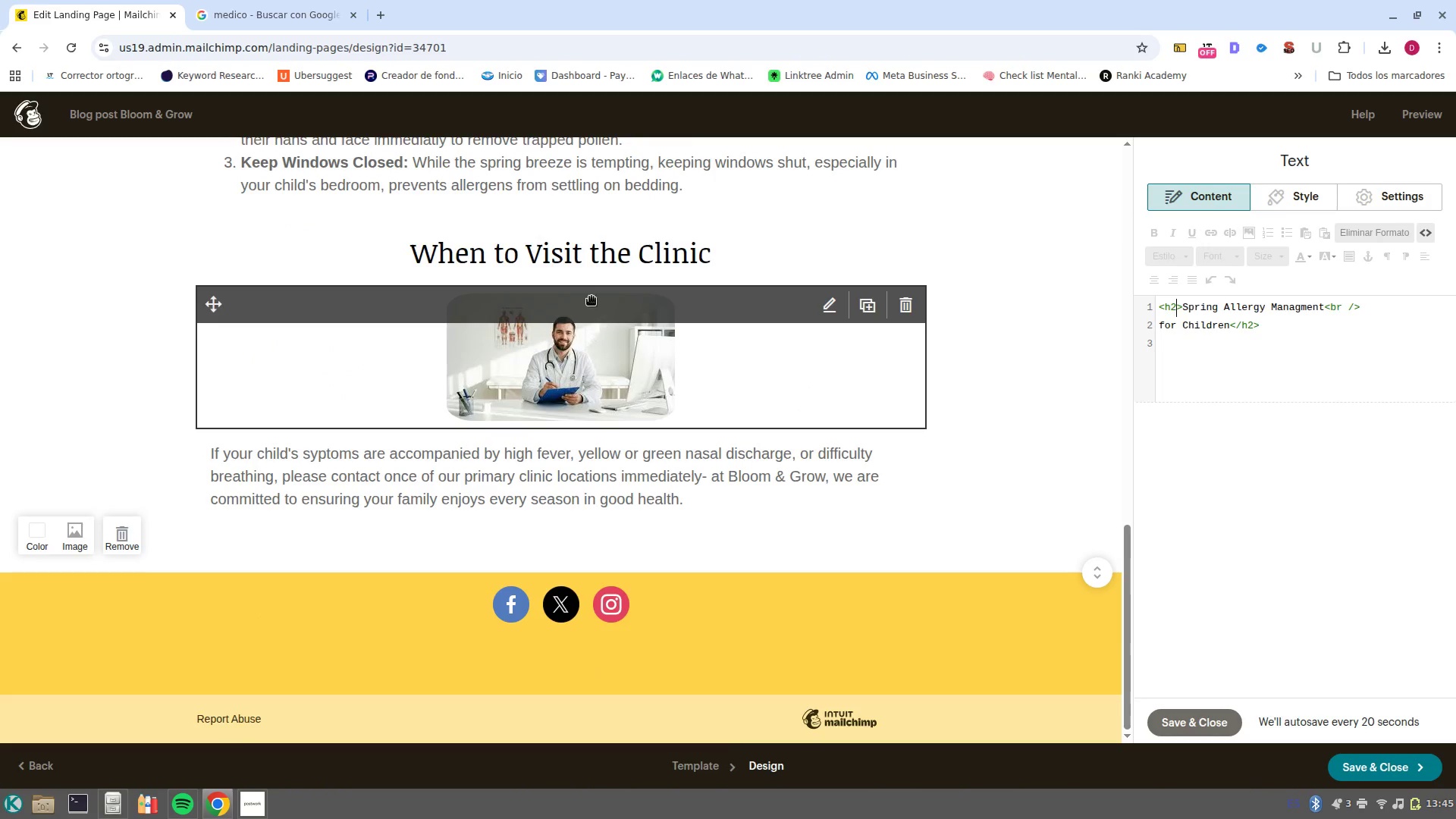 
left_click([590, 269])
 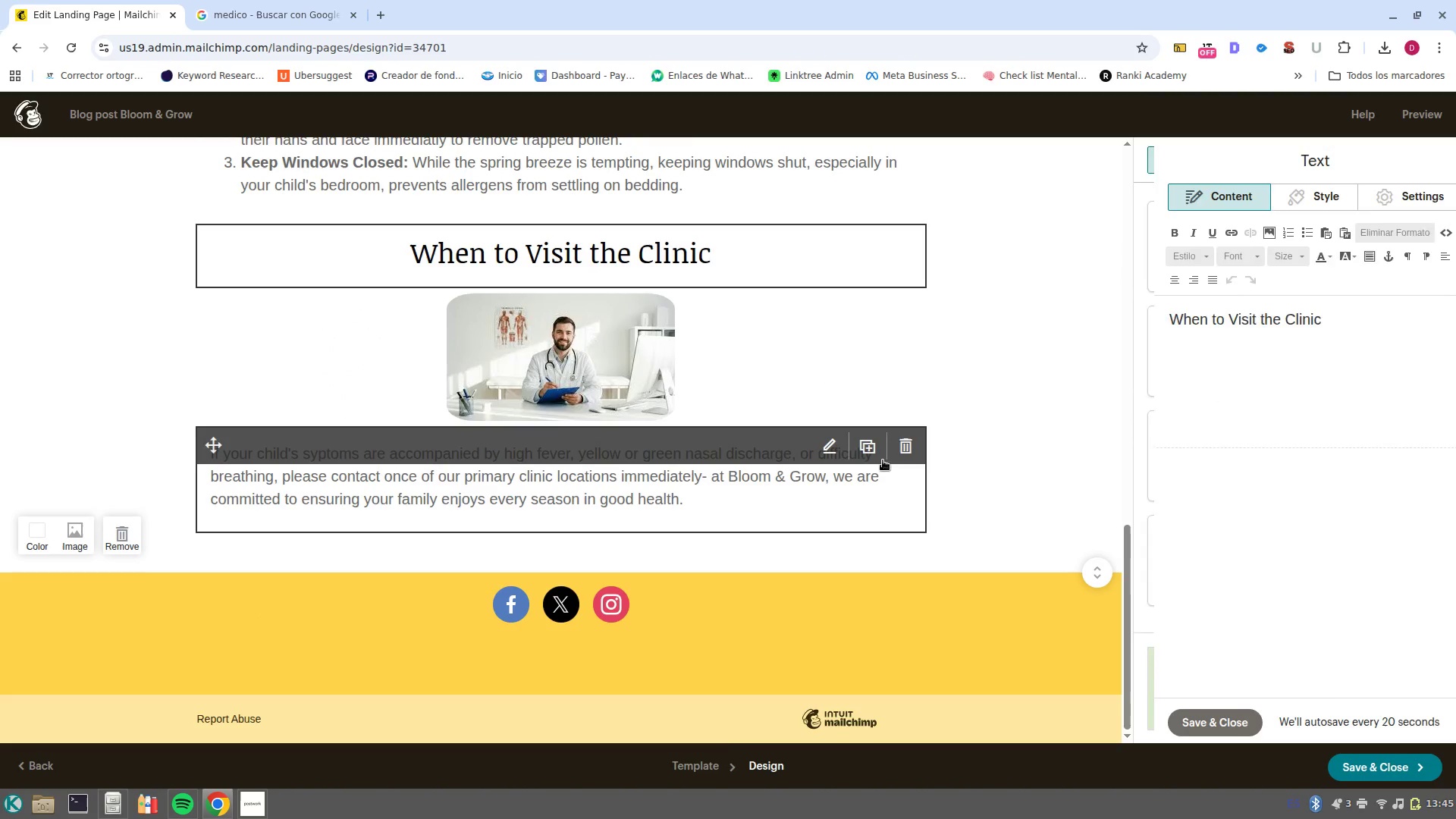 
scroll: coordinate [916, 466], scroll_direction: down, amount: 5.0
 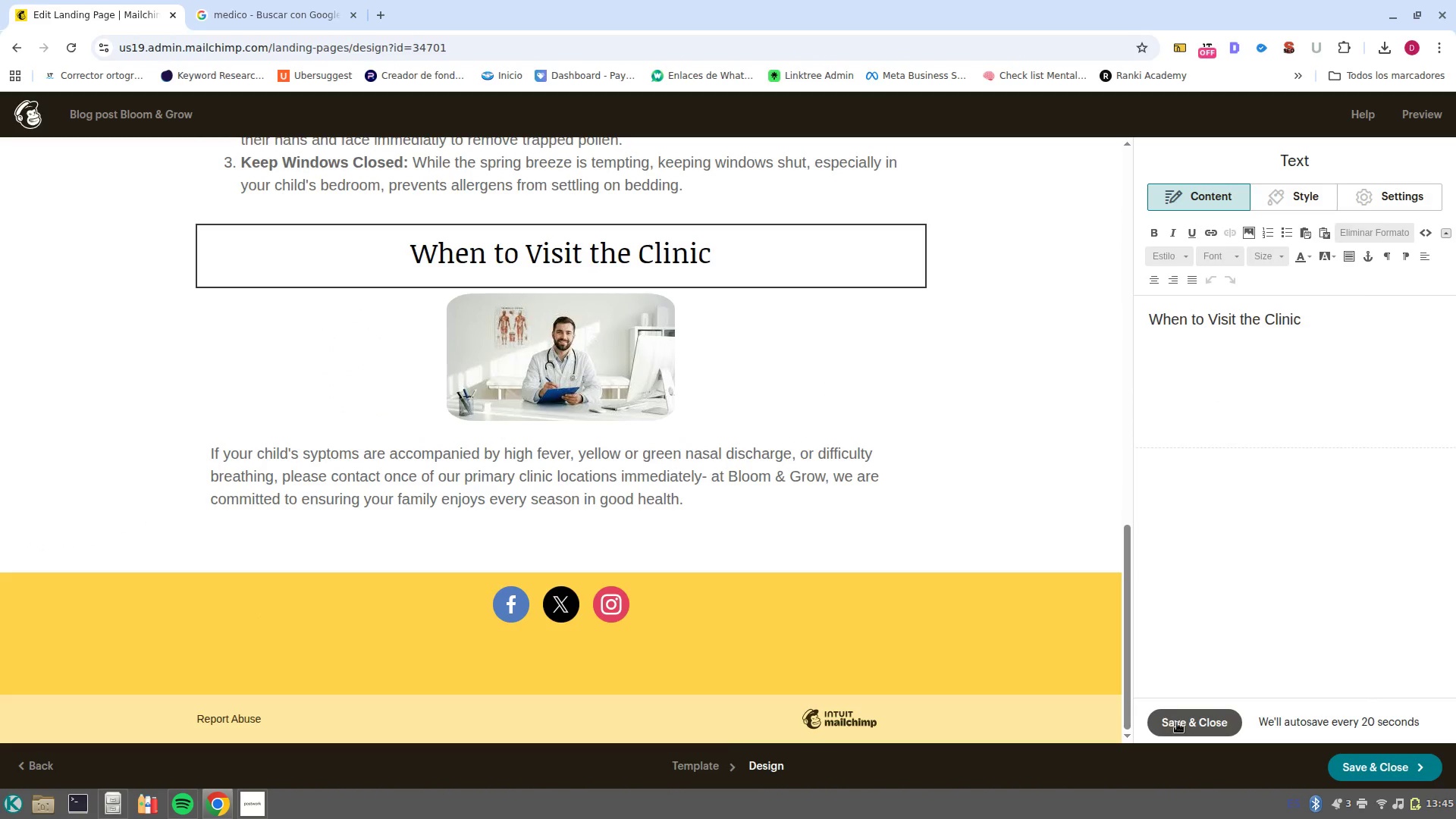 
left_click([1177, 723])
 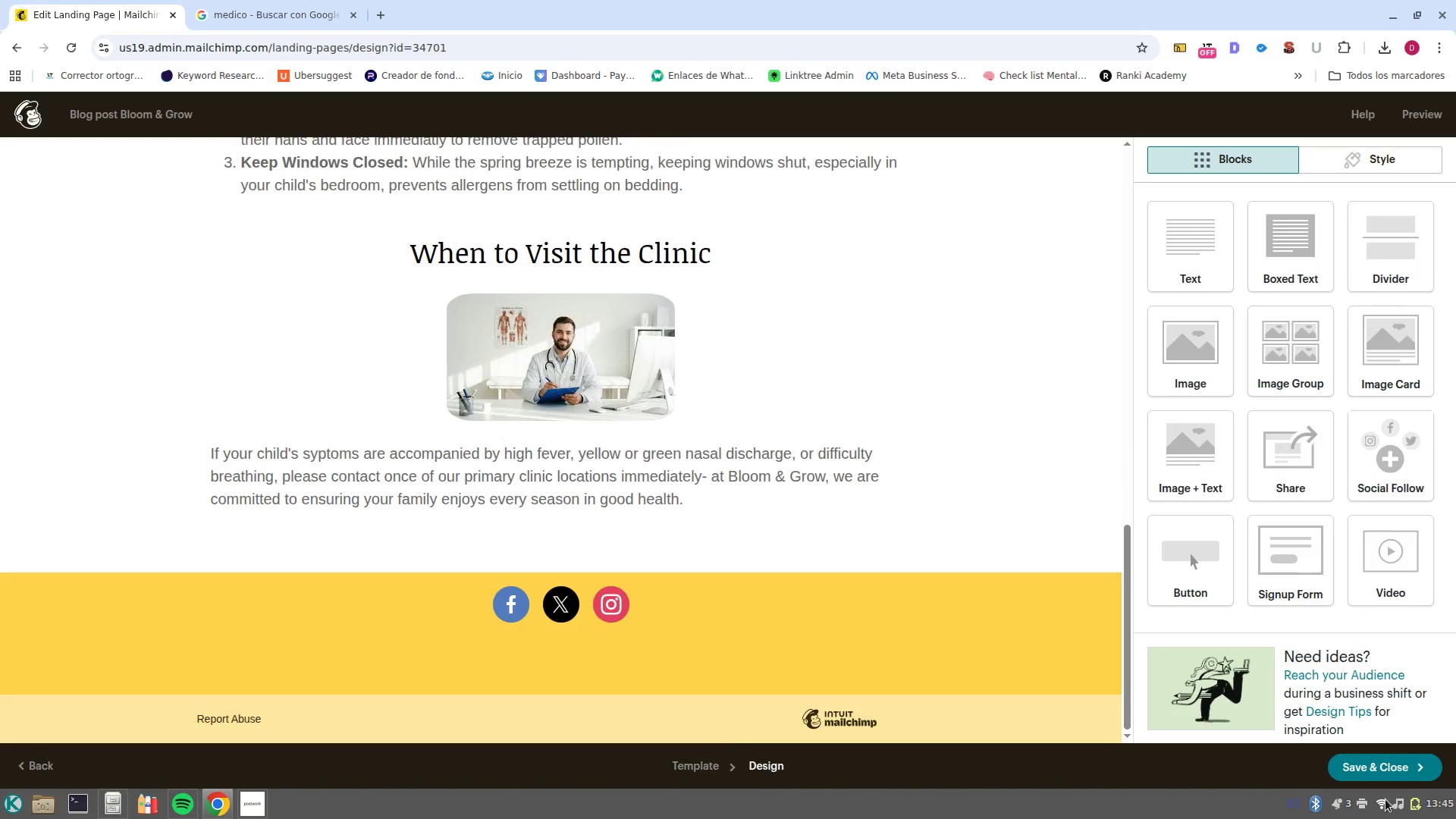 
left_click([1376, 770])
 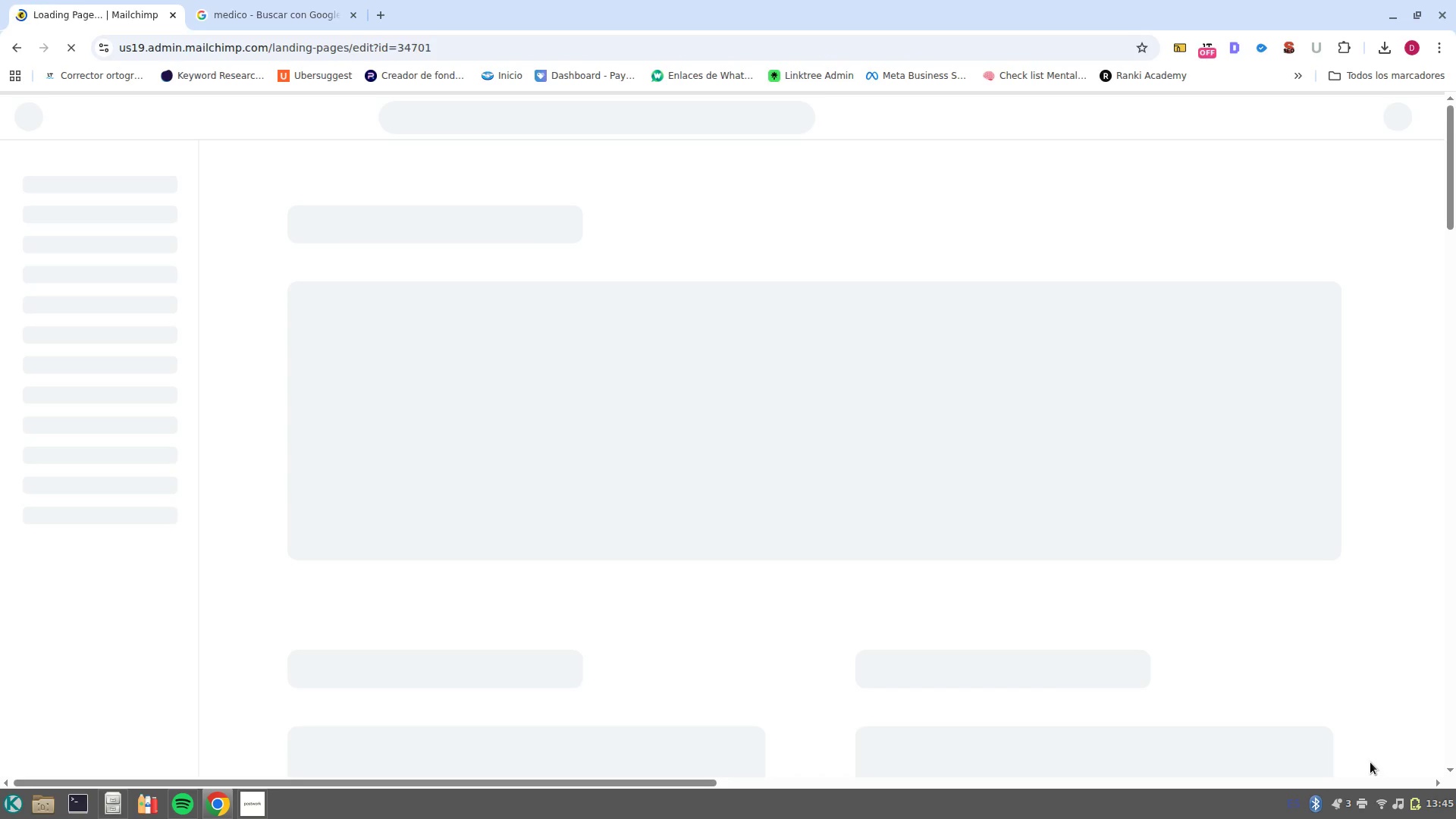 
mouse_move([1276, 545])
 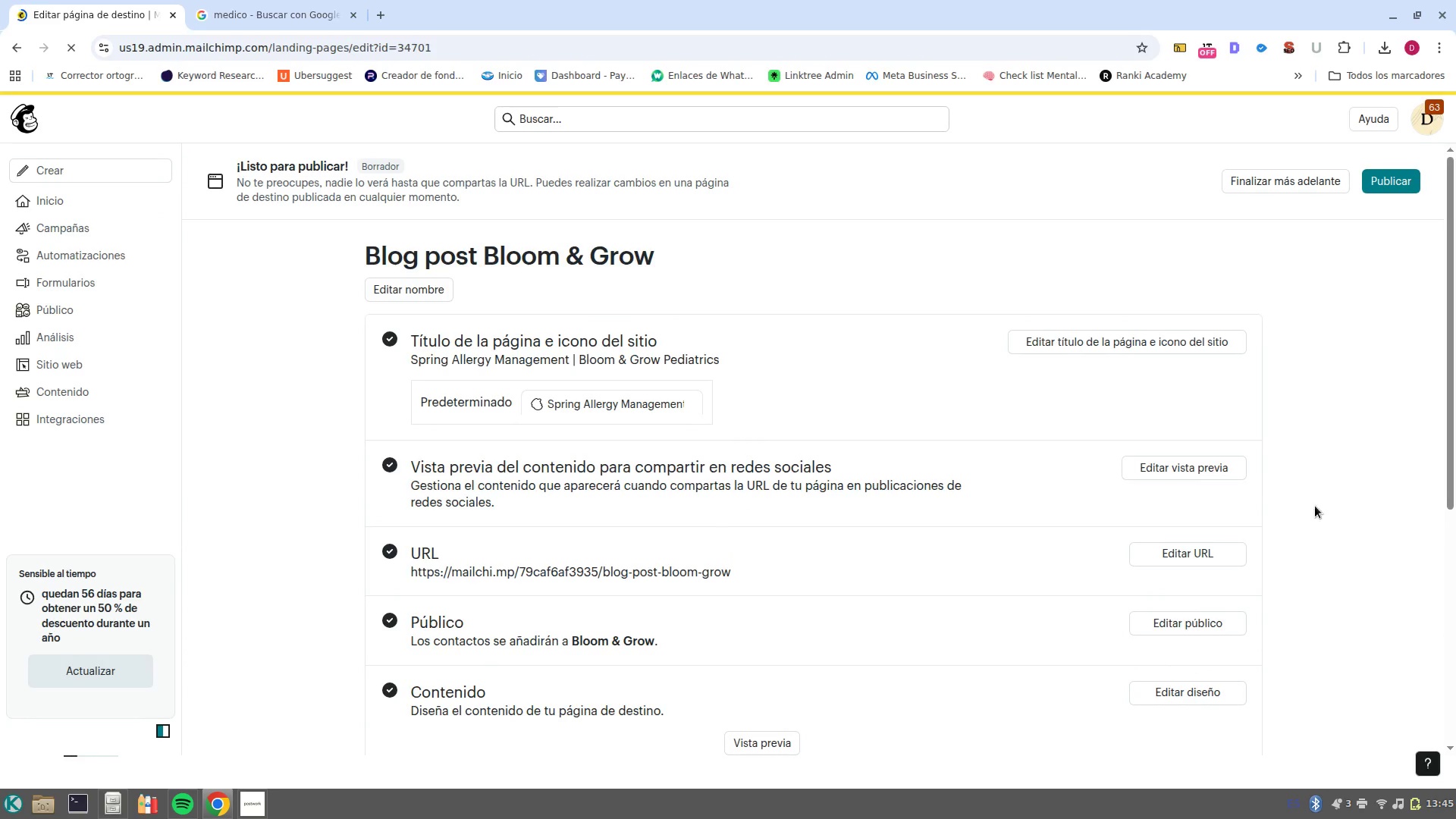 
scroll: coordinate [1360, 541], scroll_direction: down, amount: 2.0
 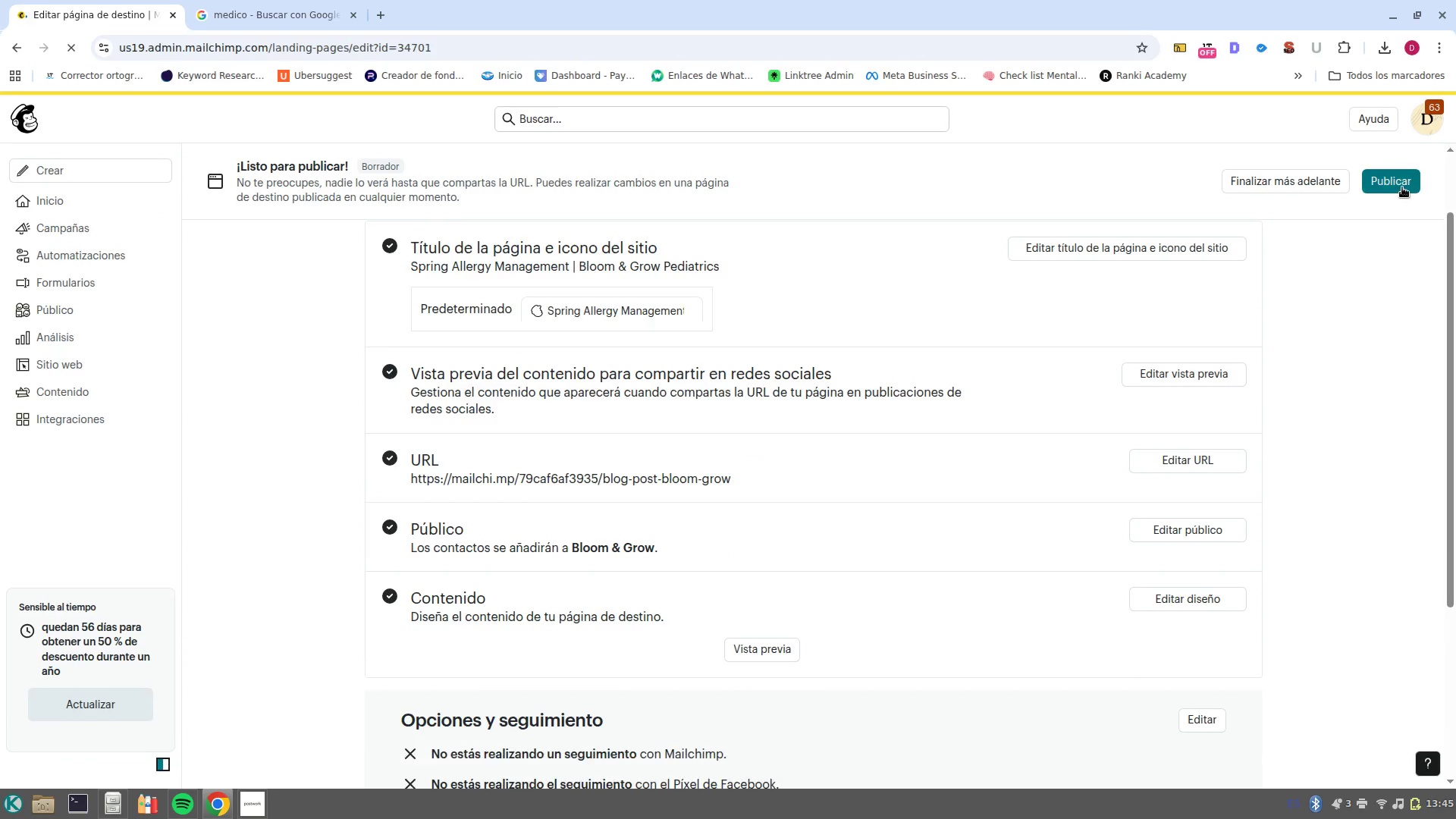 
left_click([1403, 185])
 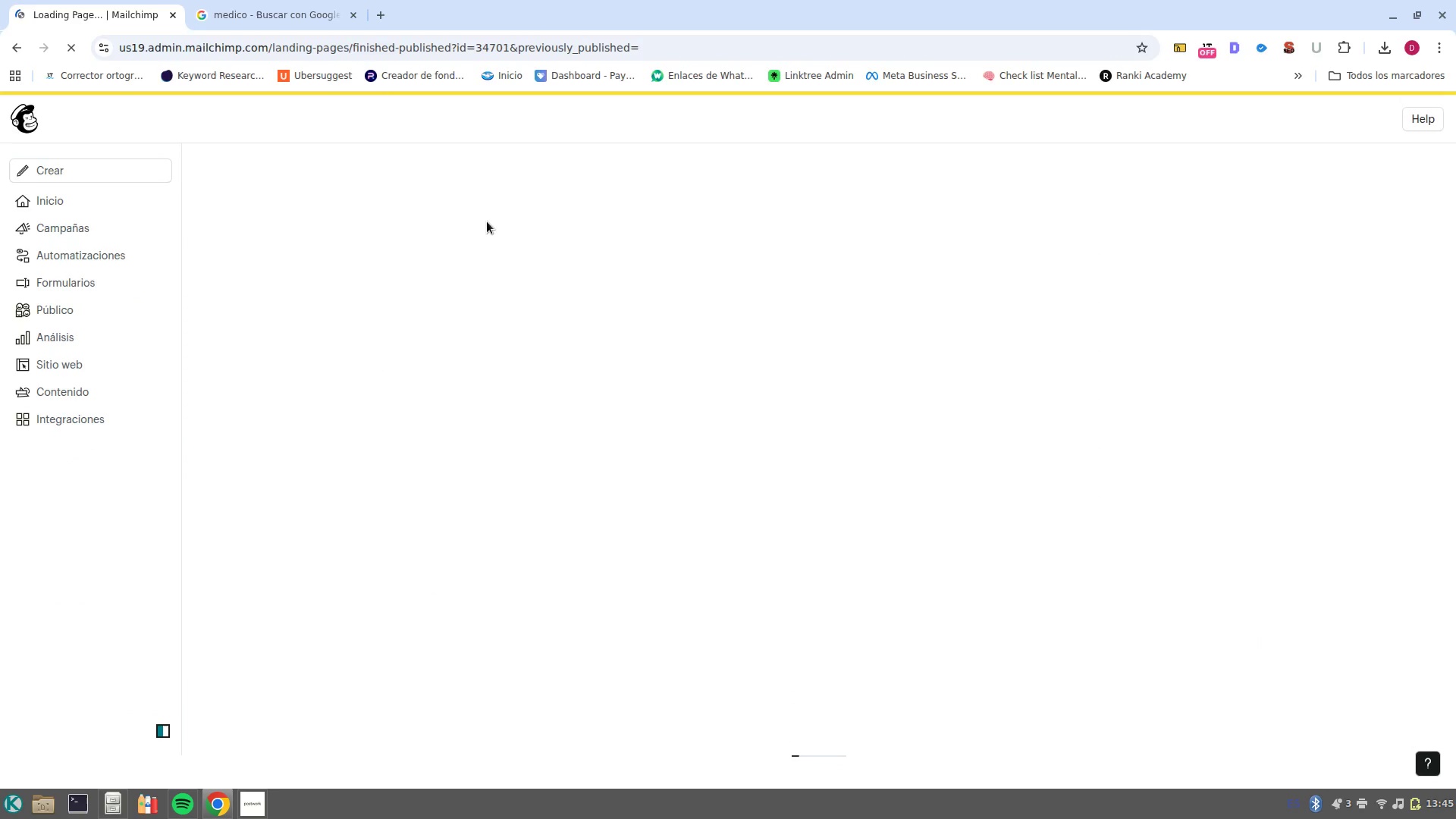 
left_click([243, 735])